 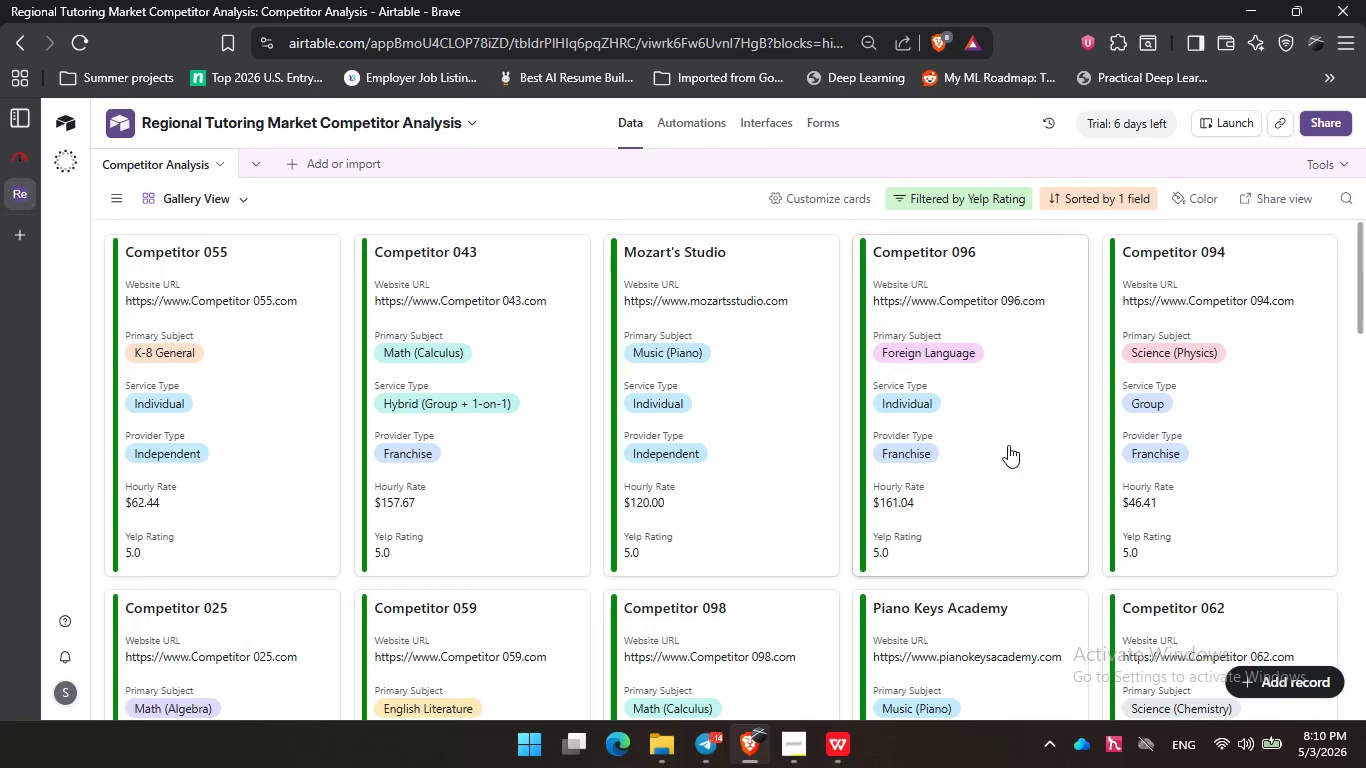 
left_click([126, 204])
 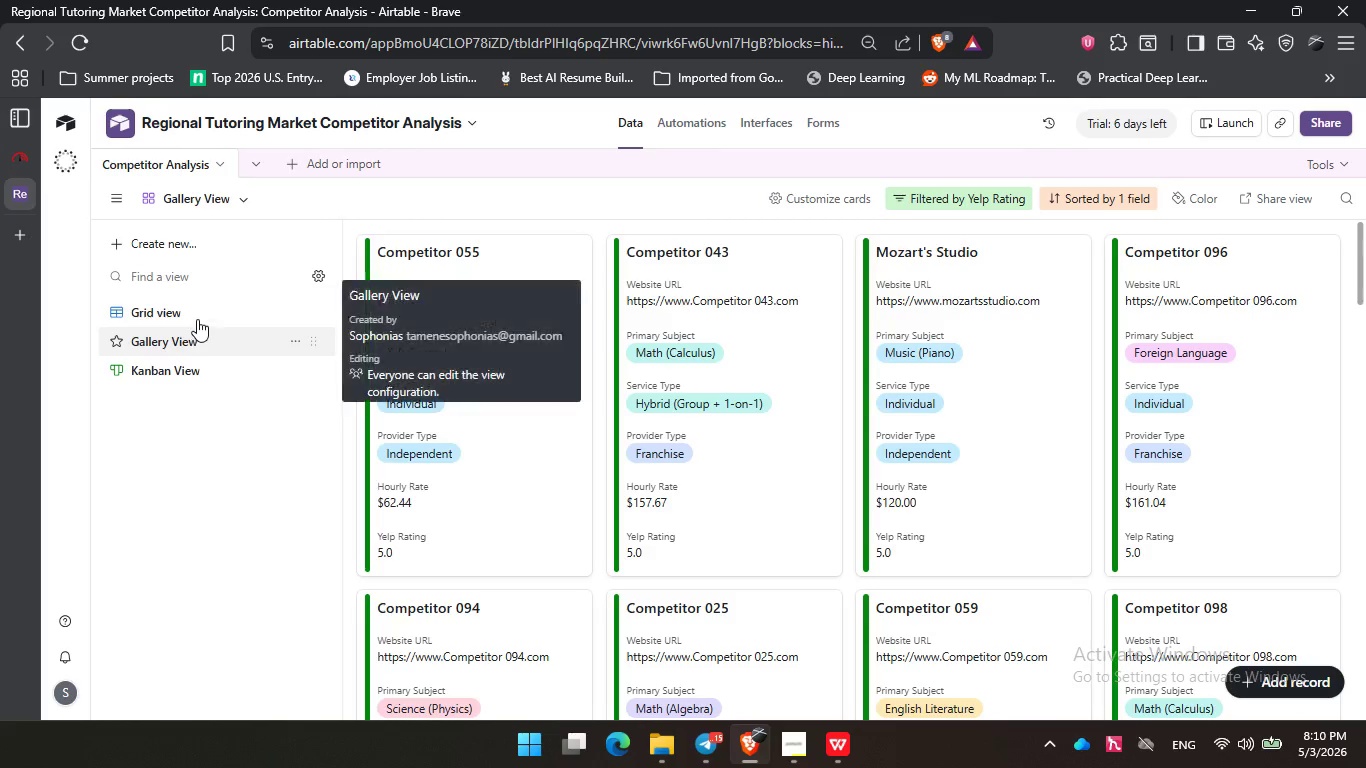 
double_click([197, 309])
 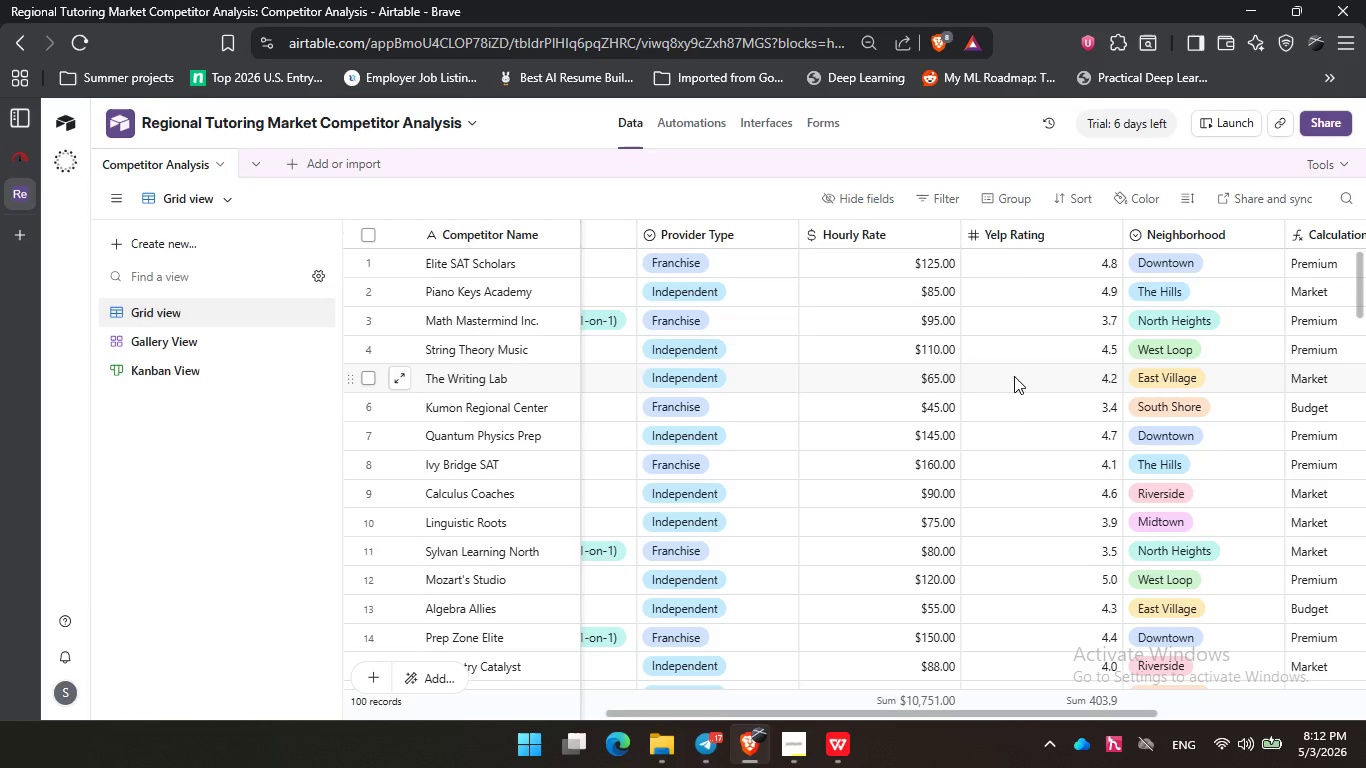 
wait(67.27)
 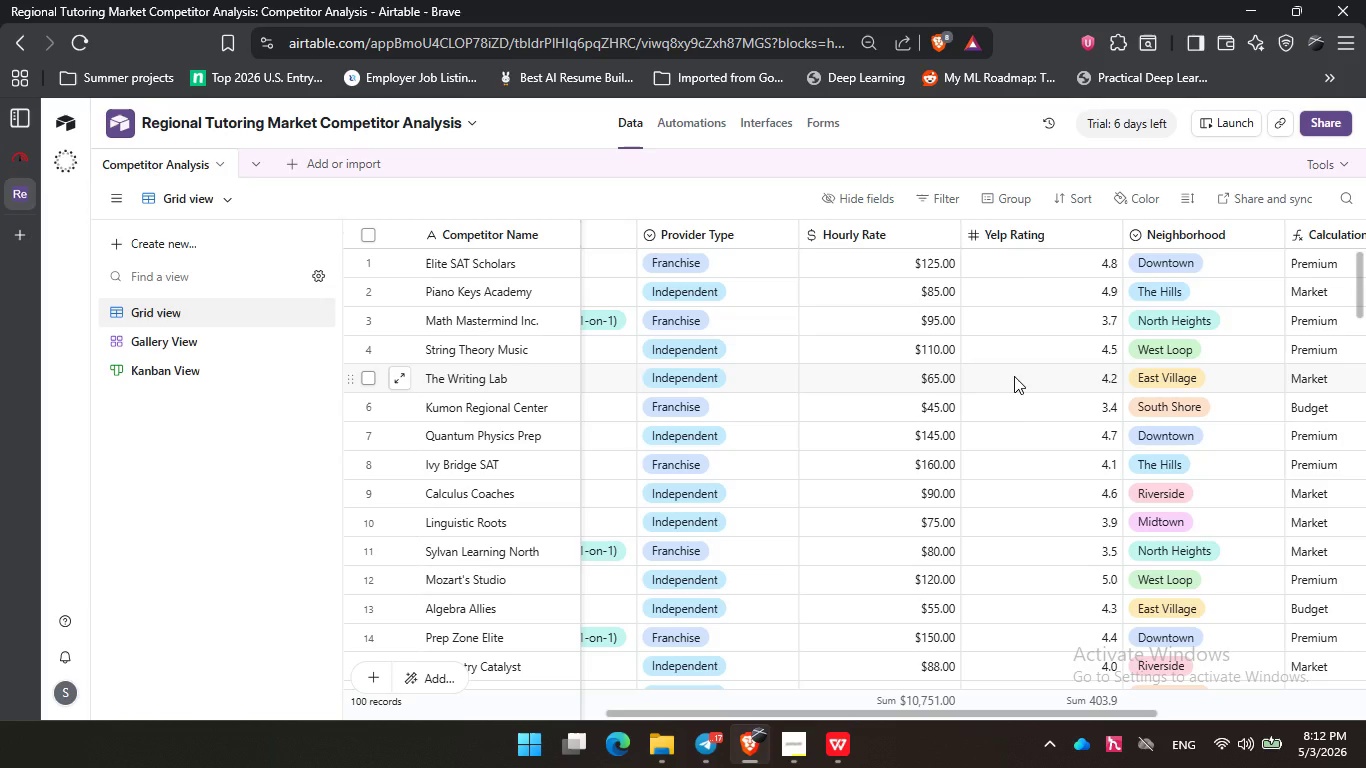 
left_click_drag(start_coordinate=[898, 712], to_coordinate=[1116, 708])
 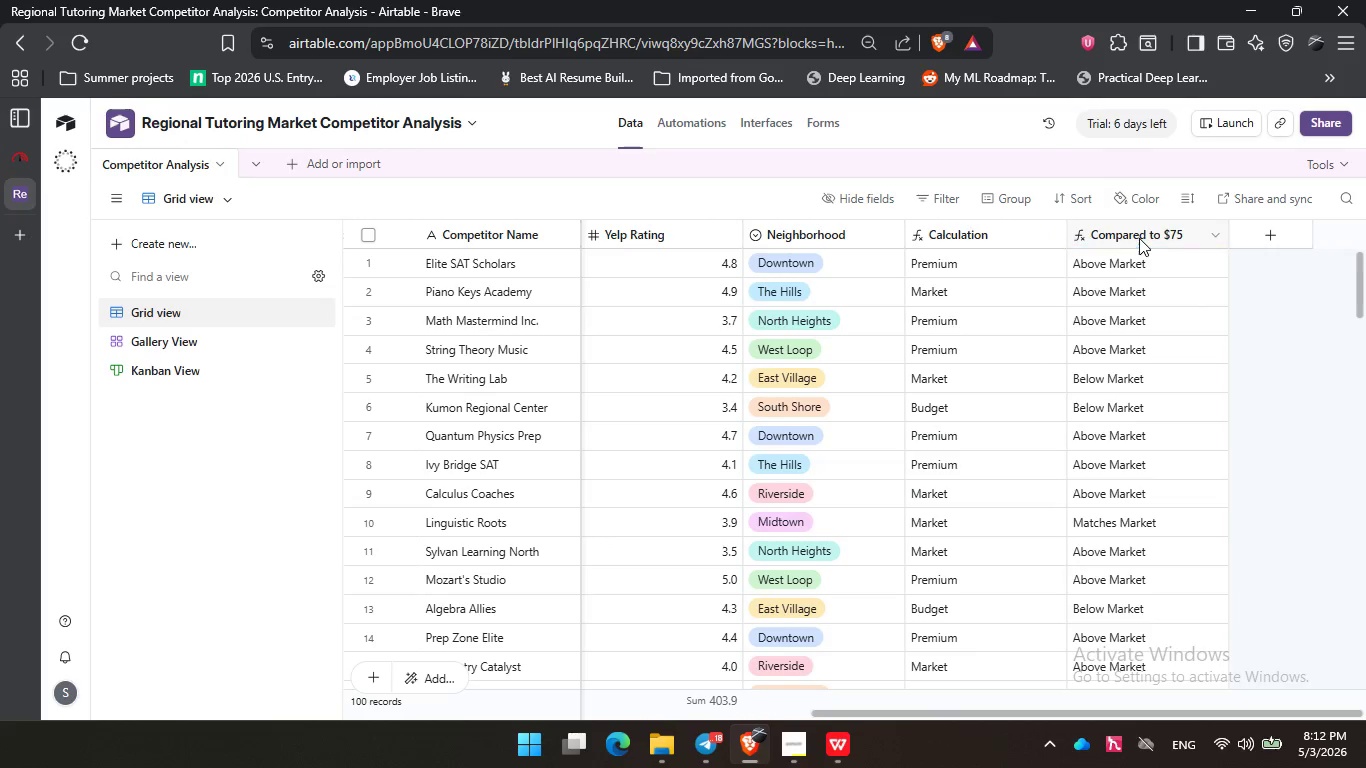 
double_click([1140, 236])
 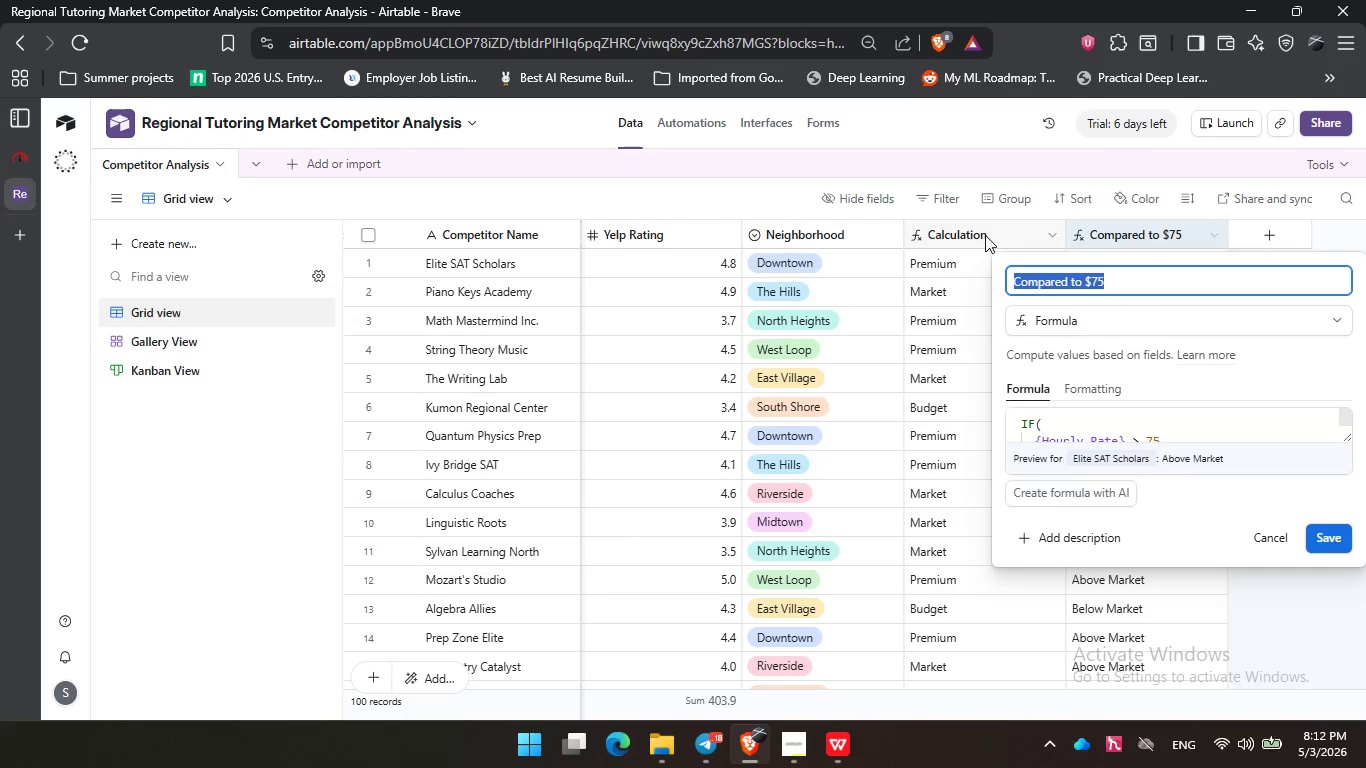 
double_click([985, 235])
 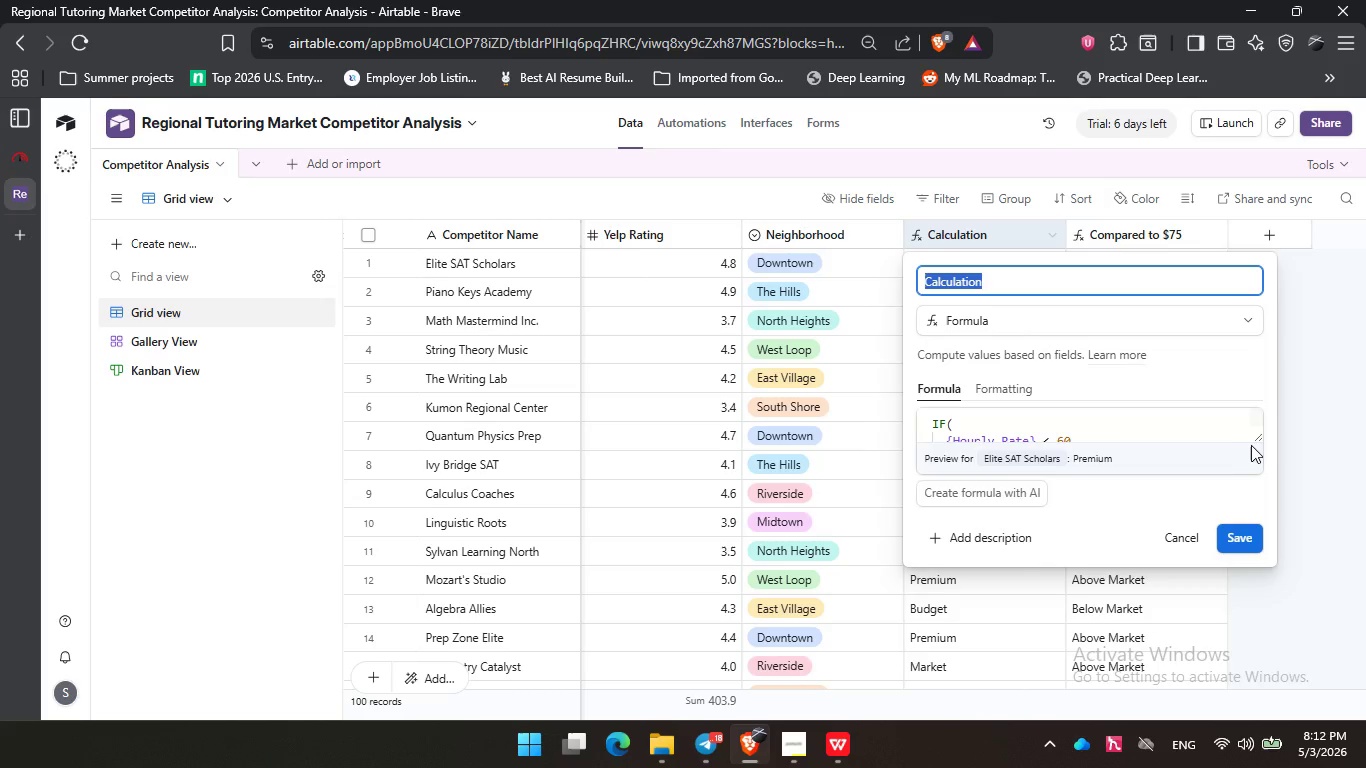 
left_click_drag(start_coordinate=[1256, 438], to_coordinate=[1298, 566])
 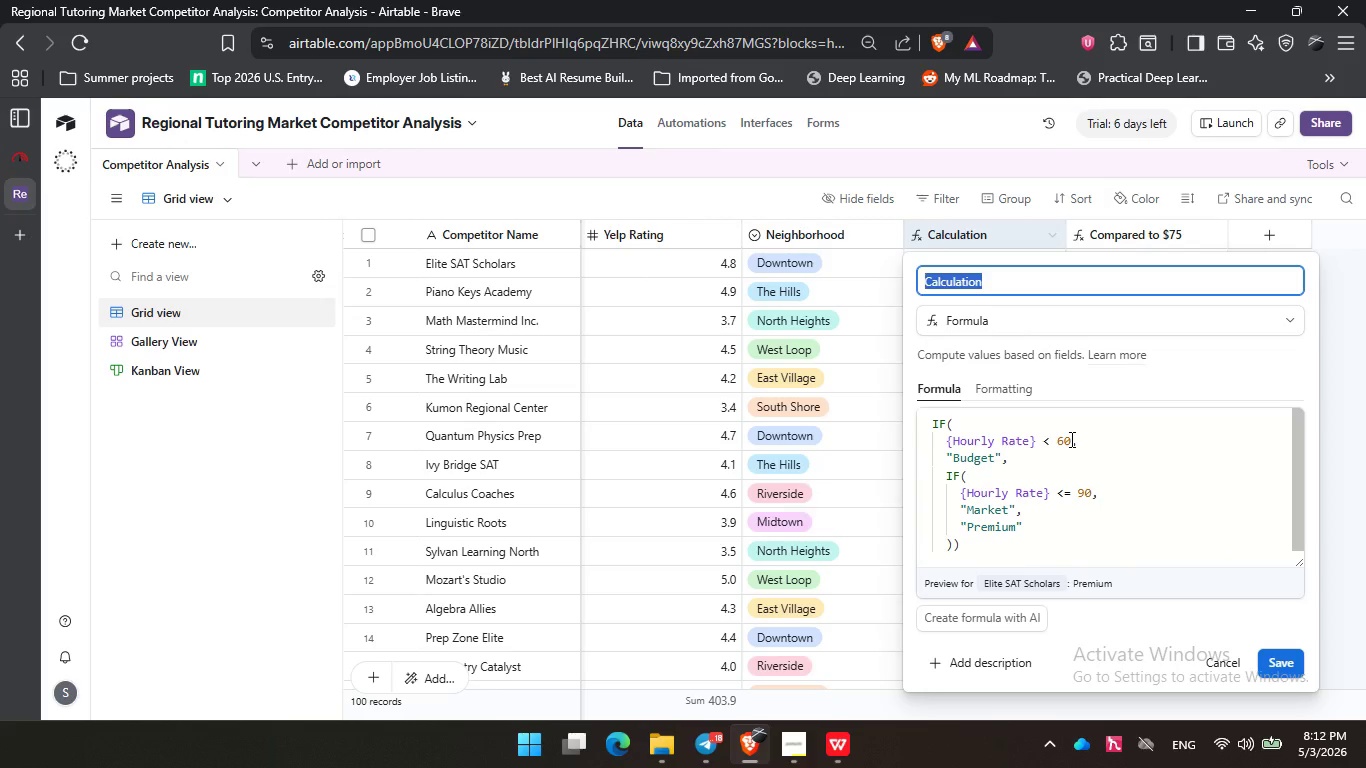 
left_click([1070, 439])
 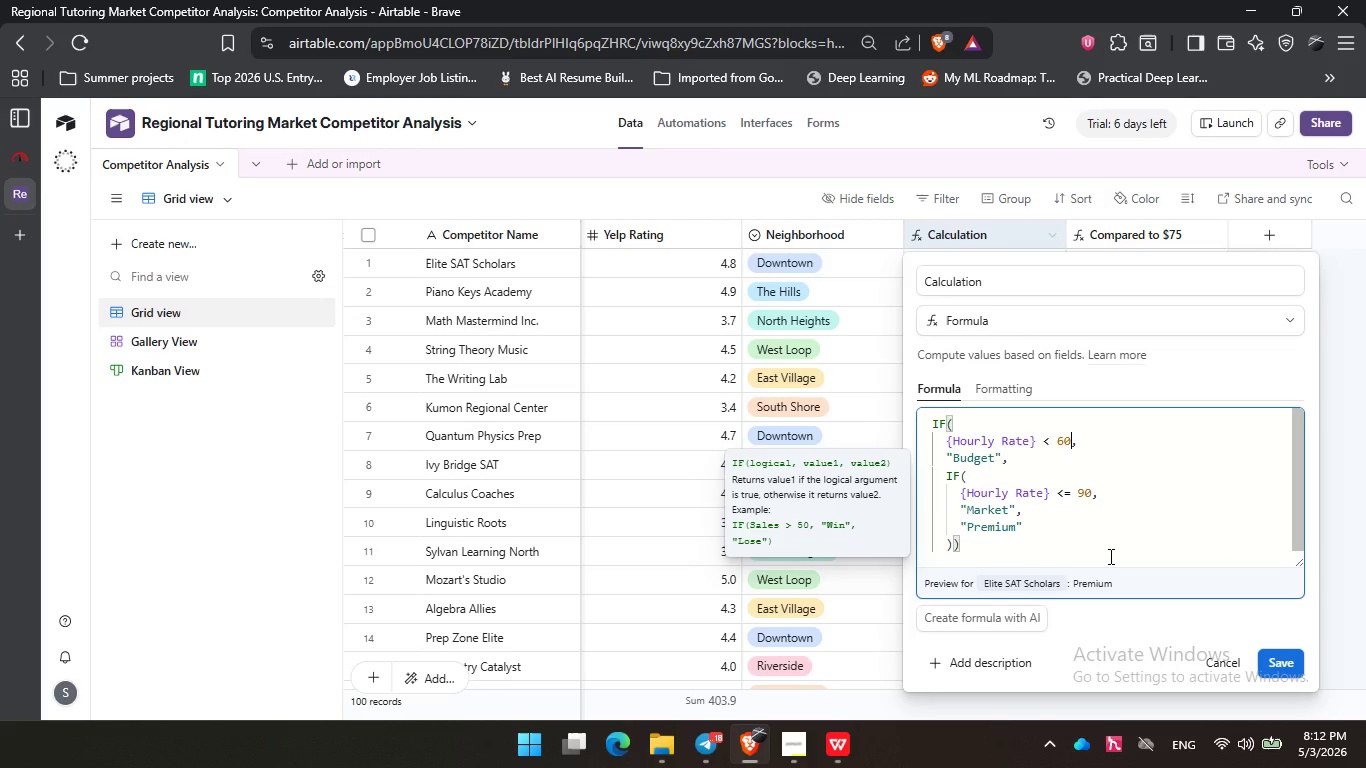 
key(Backspace)
key(Backspace)
type(av)
 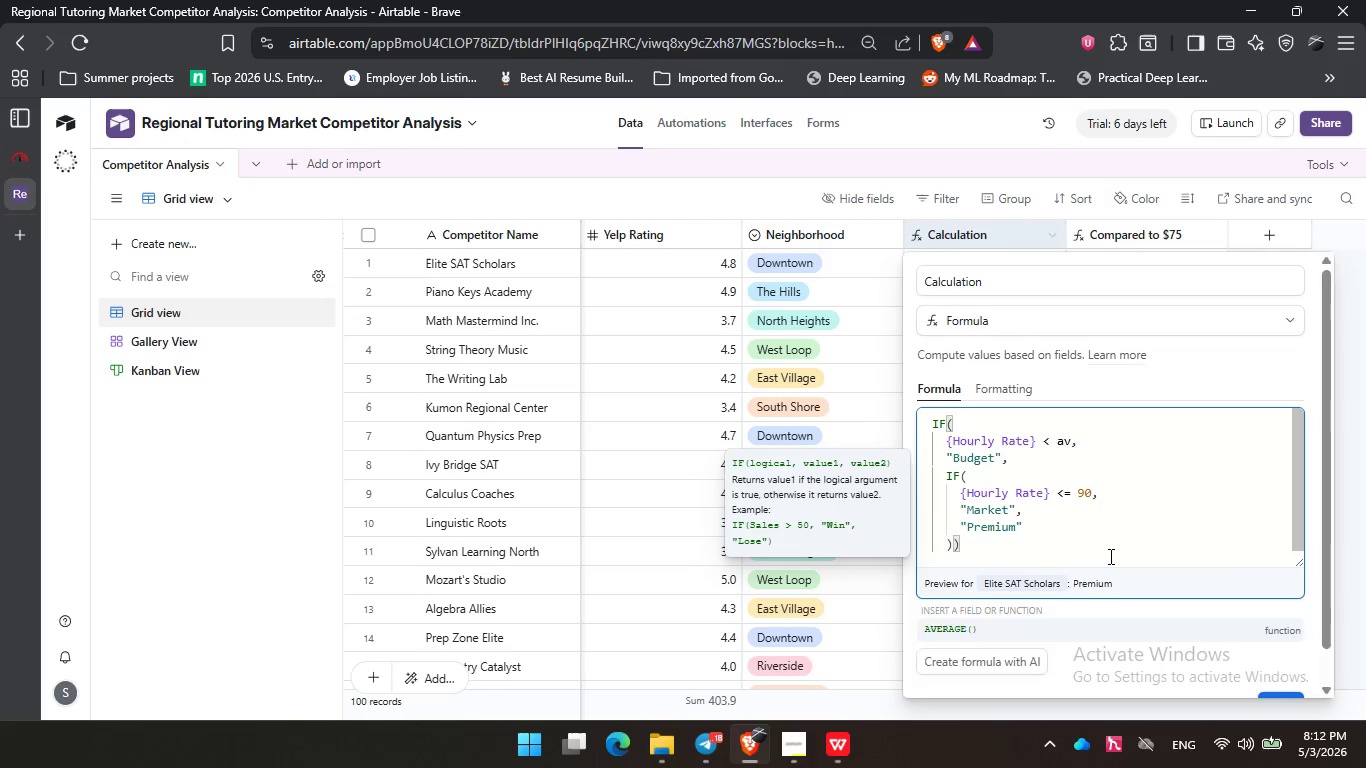 
key(Enter)
 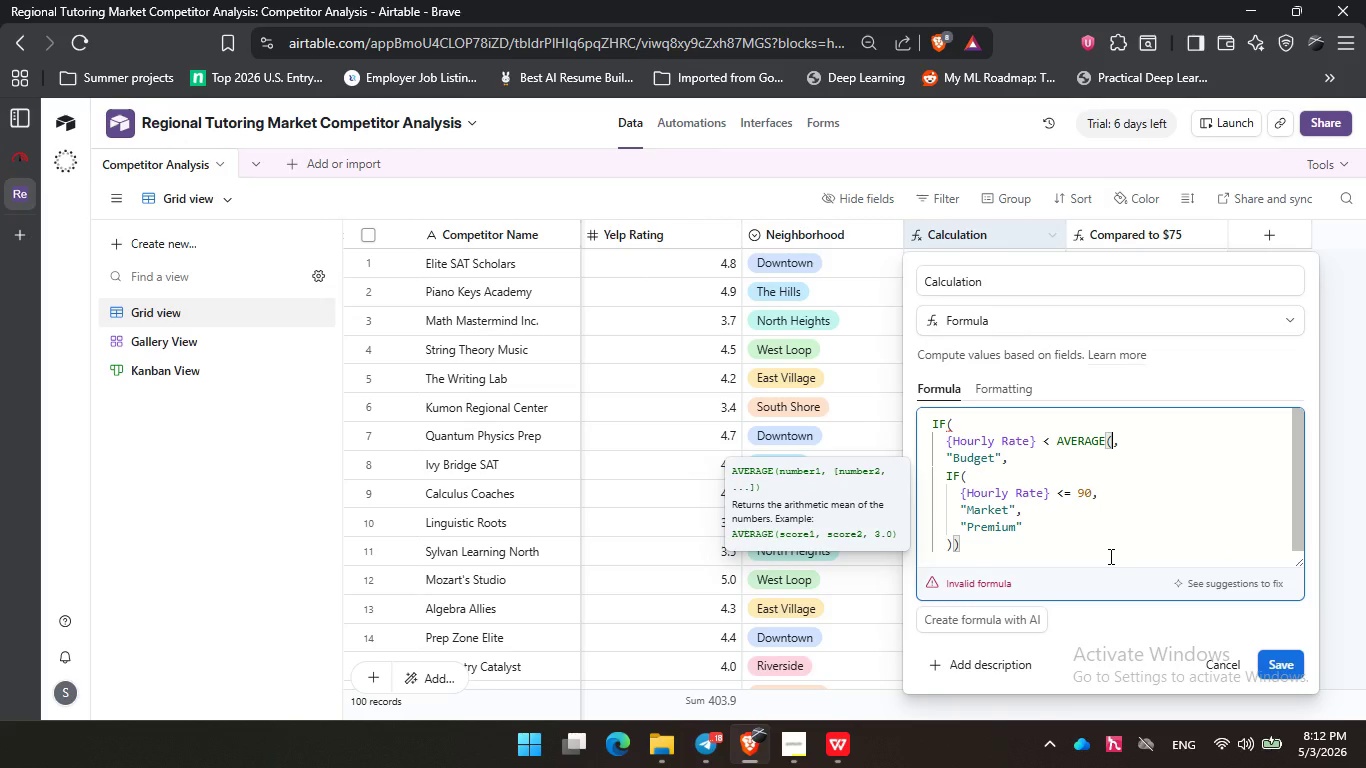 
type(ho)
 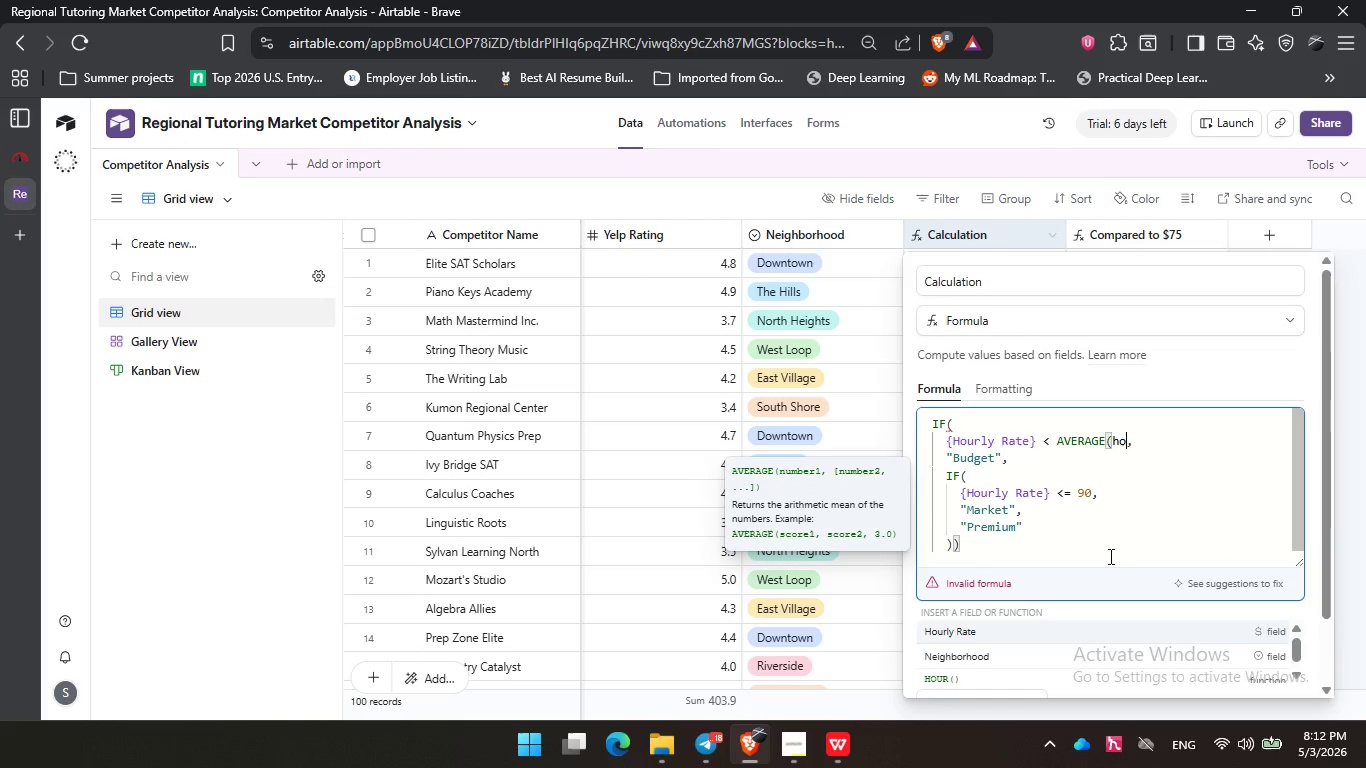 
key(Enter)
 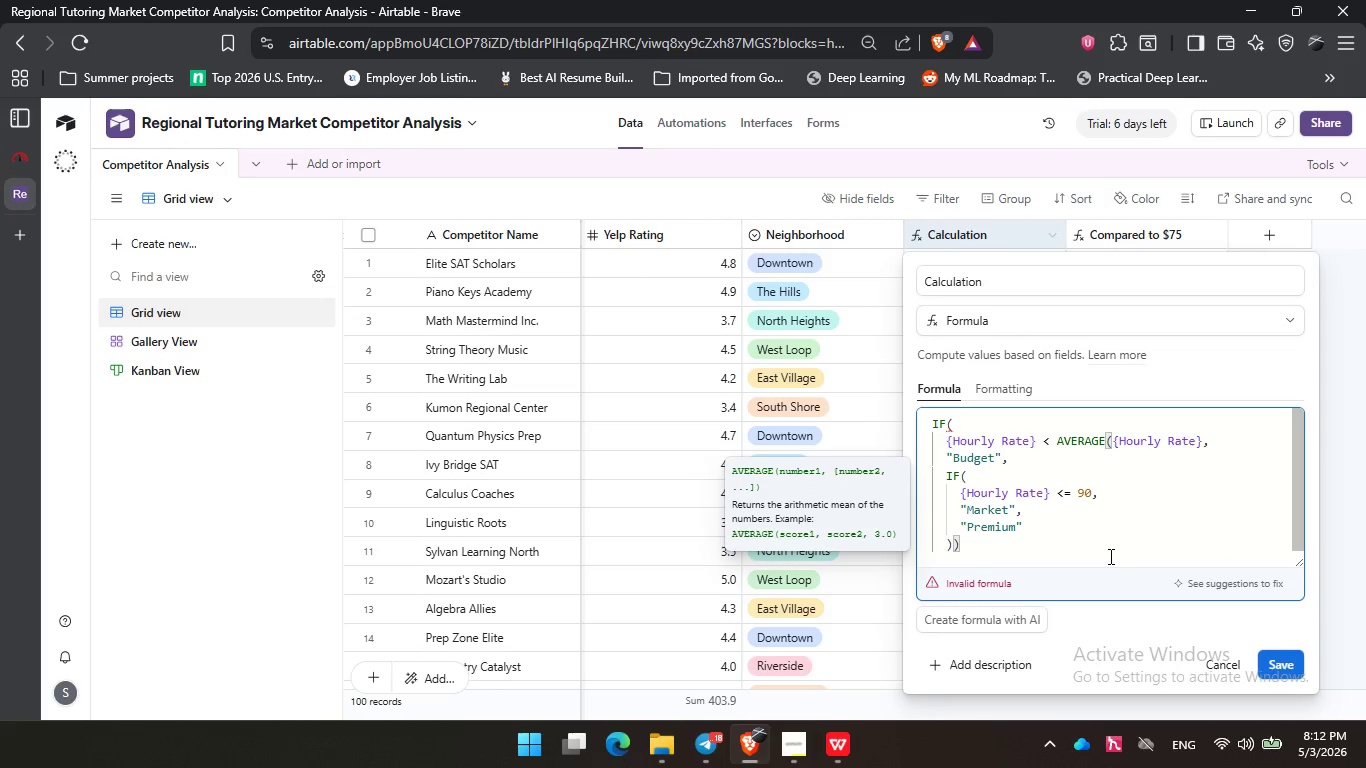 
key(Shift+0)
 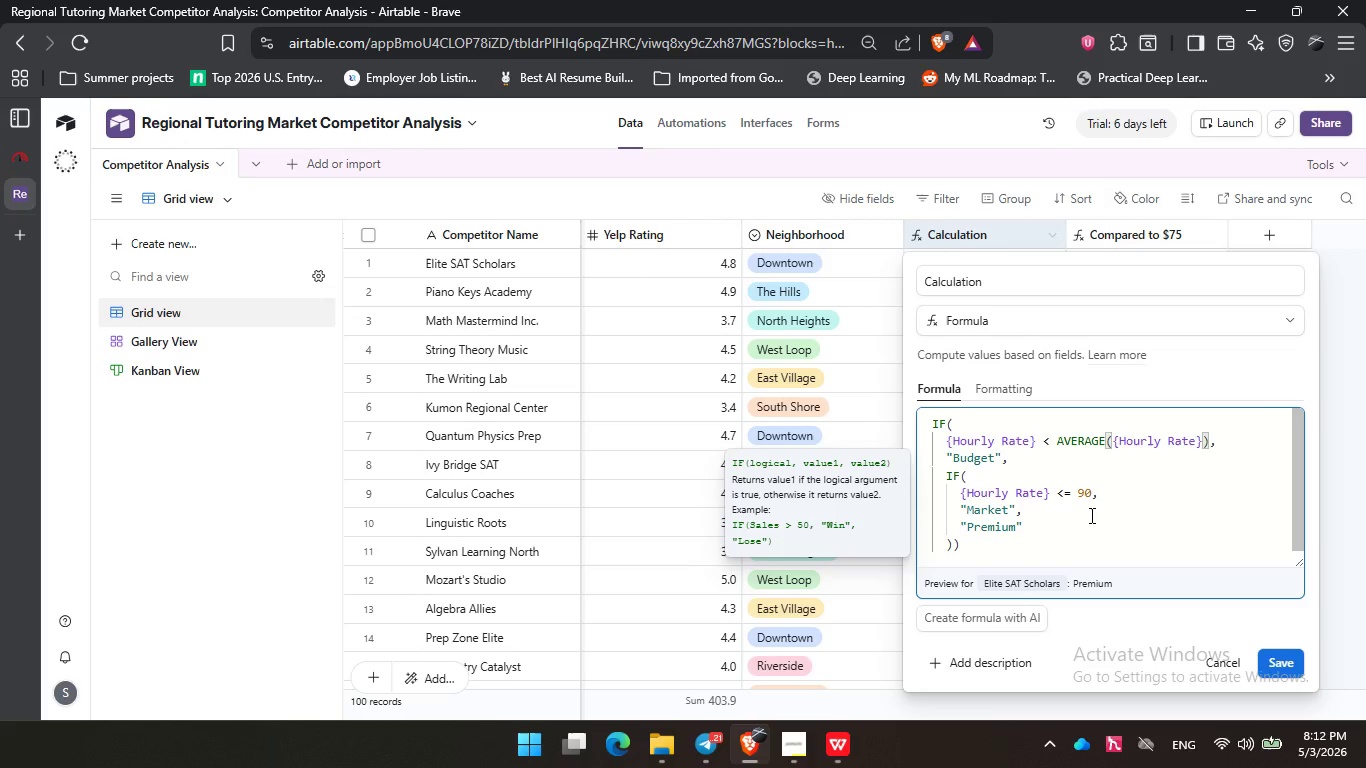 
wait(20.42)
 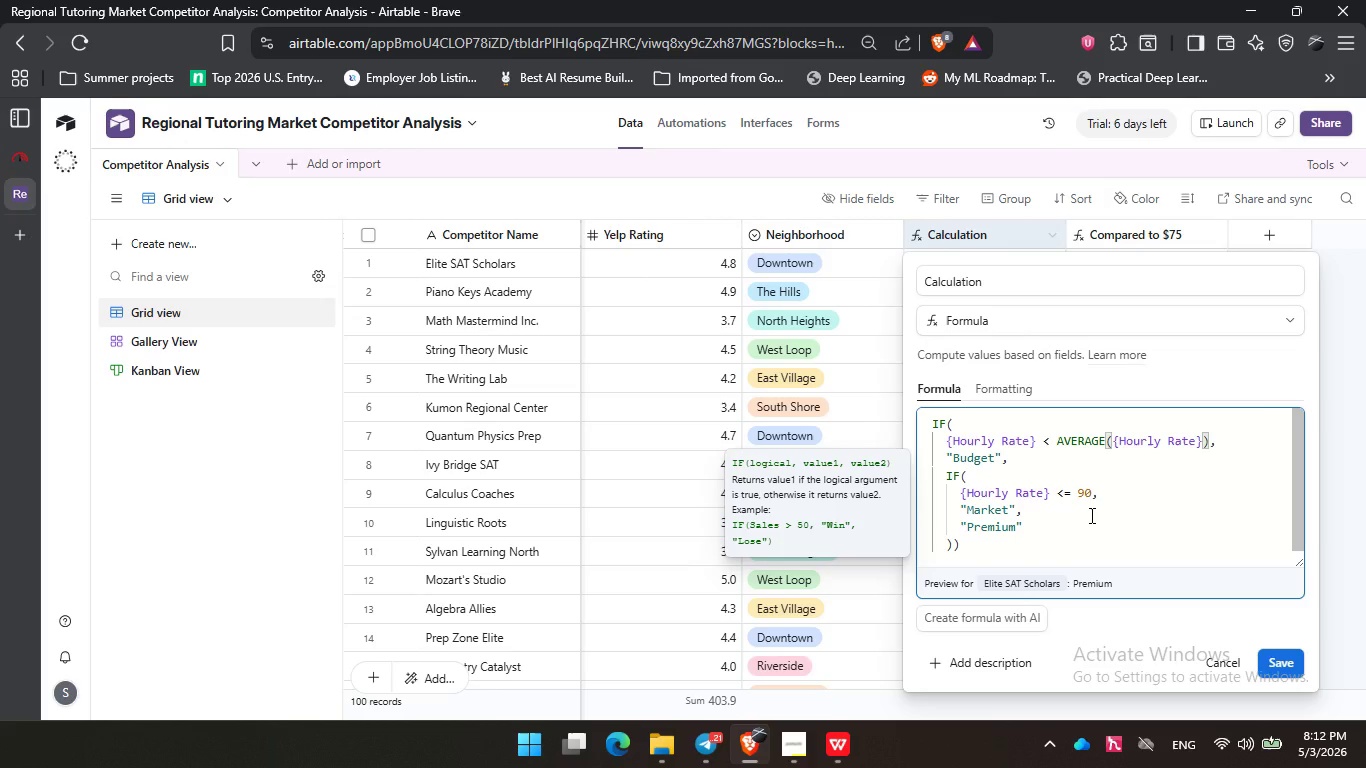 
key(Space)
 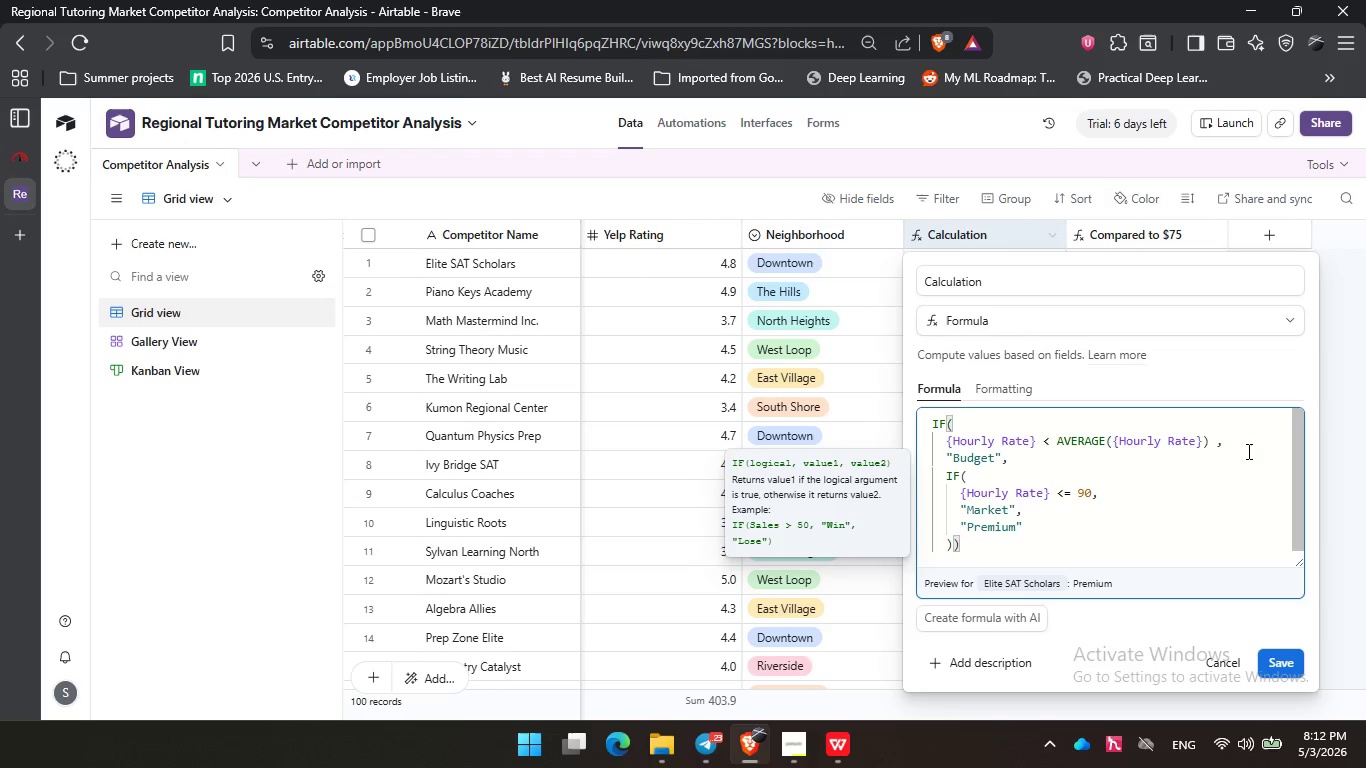 
key(Shift+NumpadMultiply)
 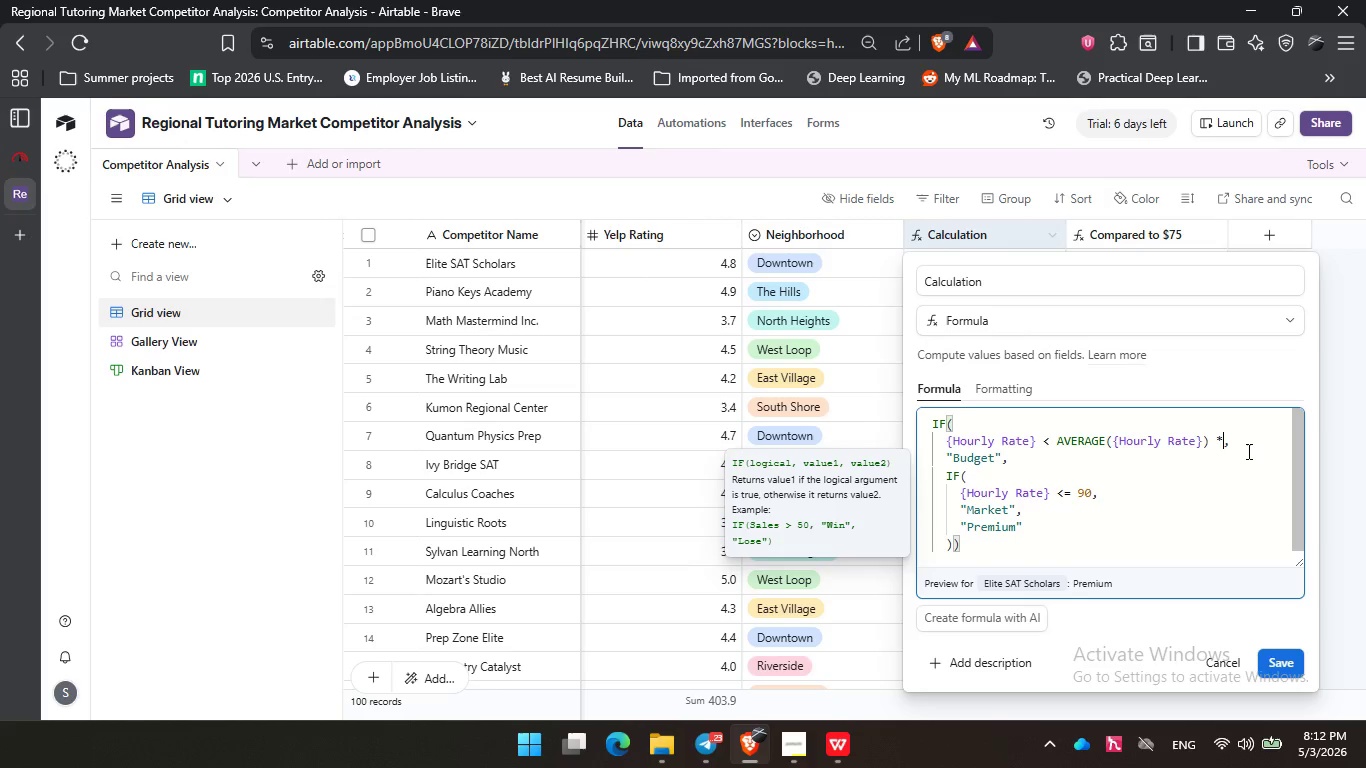 
key(Numpad0)
 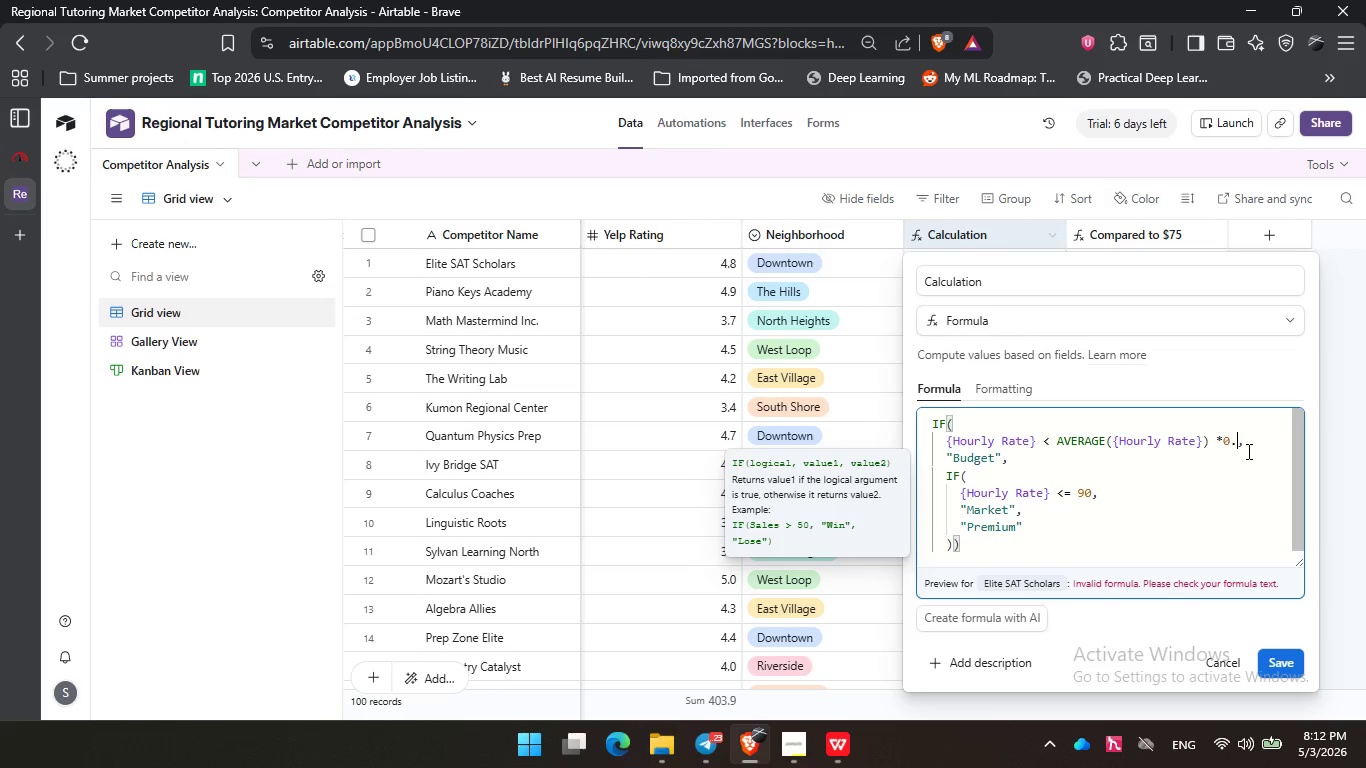 
key(NumpadDecimal)
 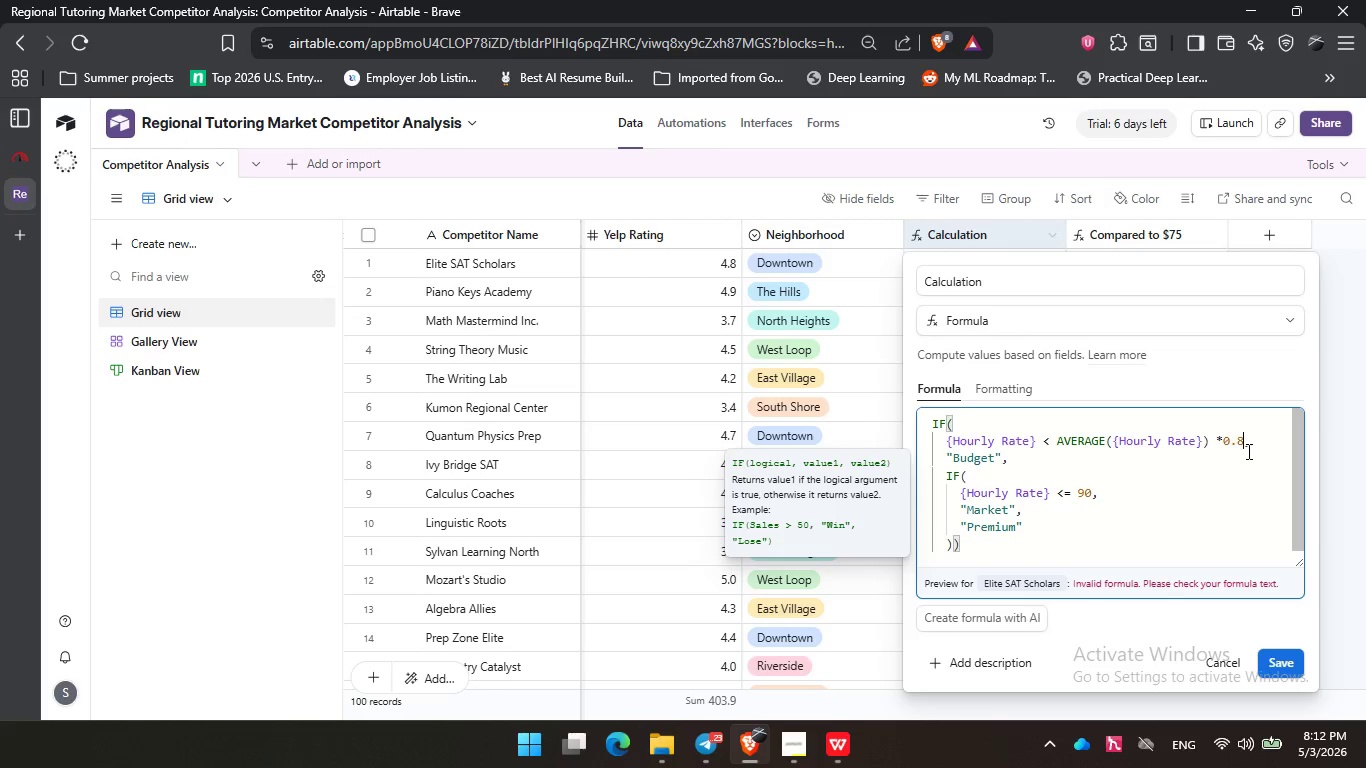 
key(Numpad8)
 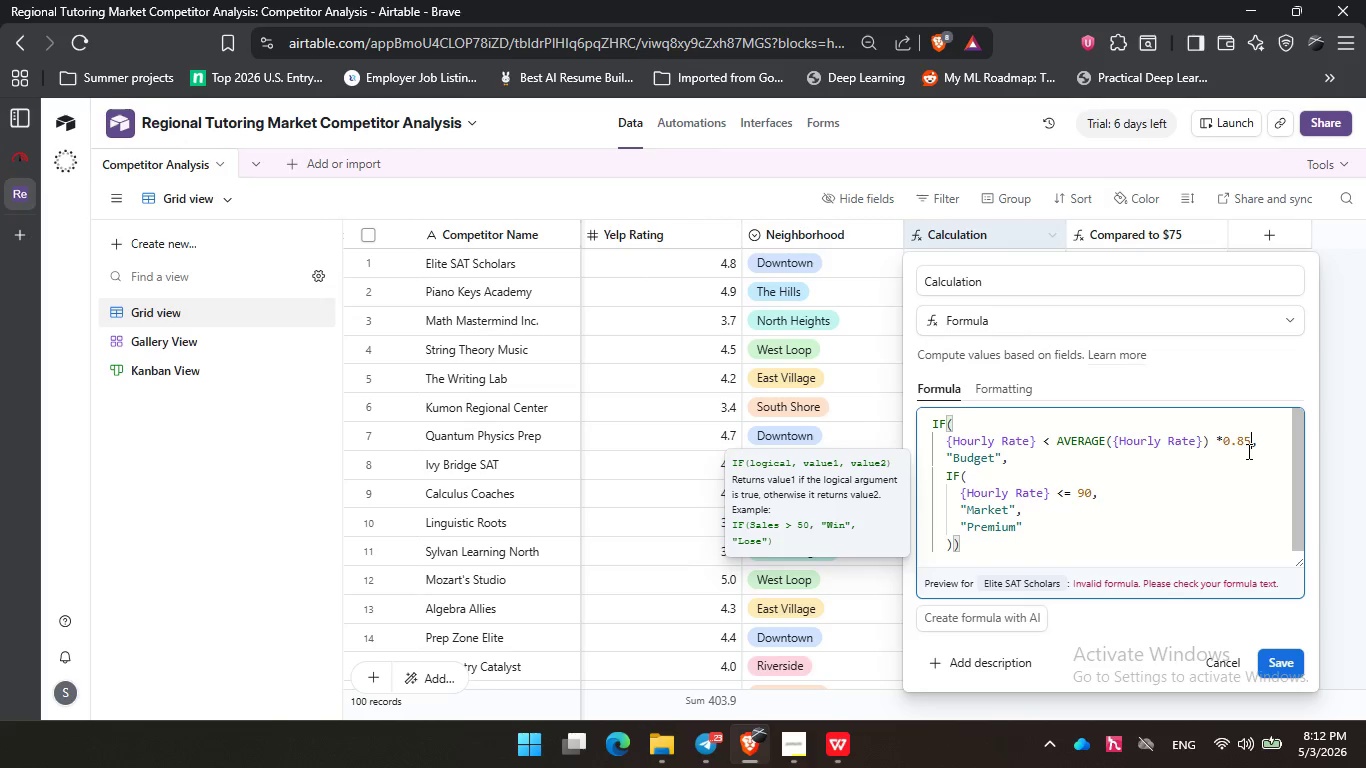 
key(Numpad5)
 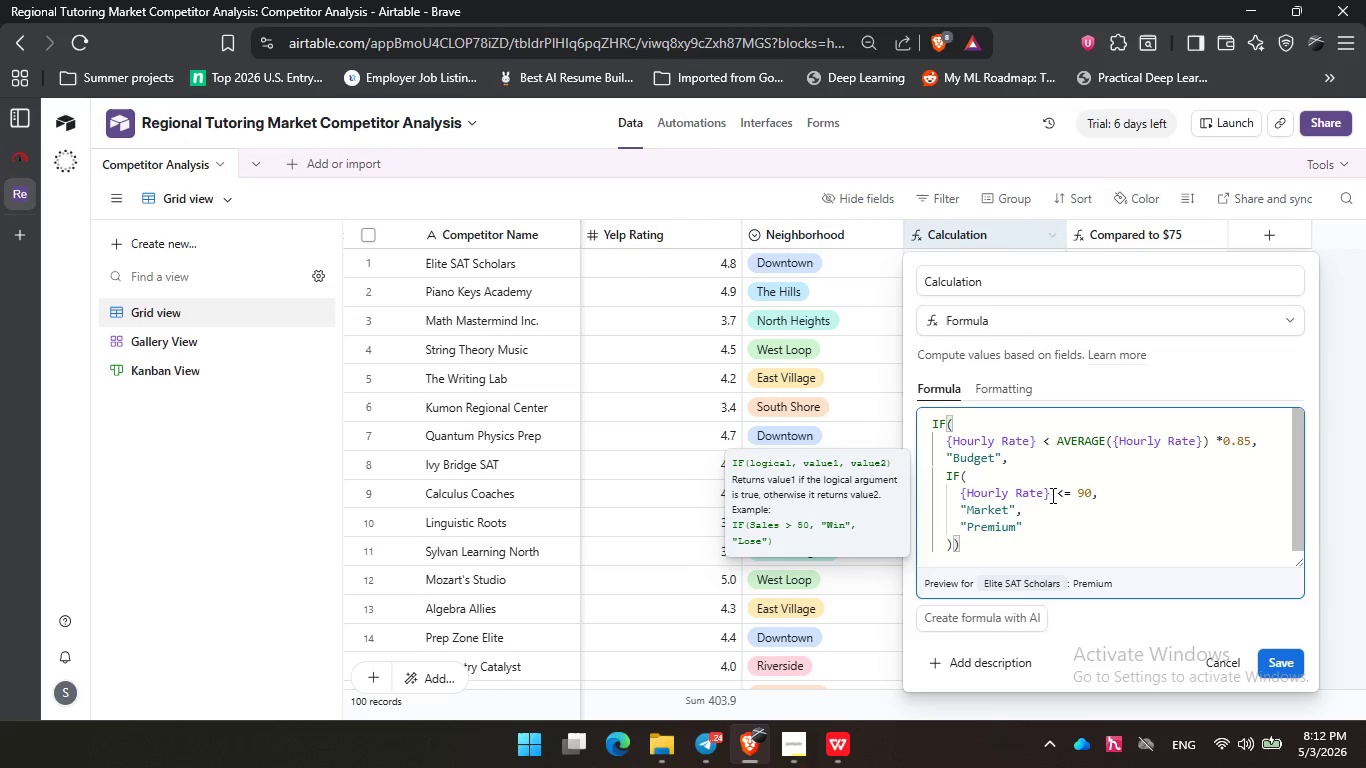 
wait(7.59)
 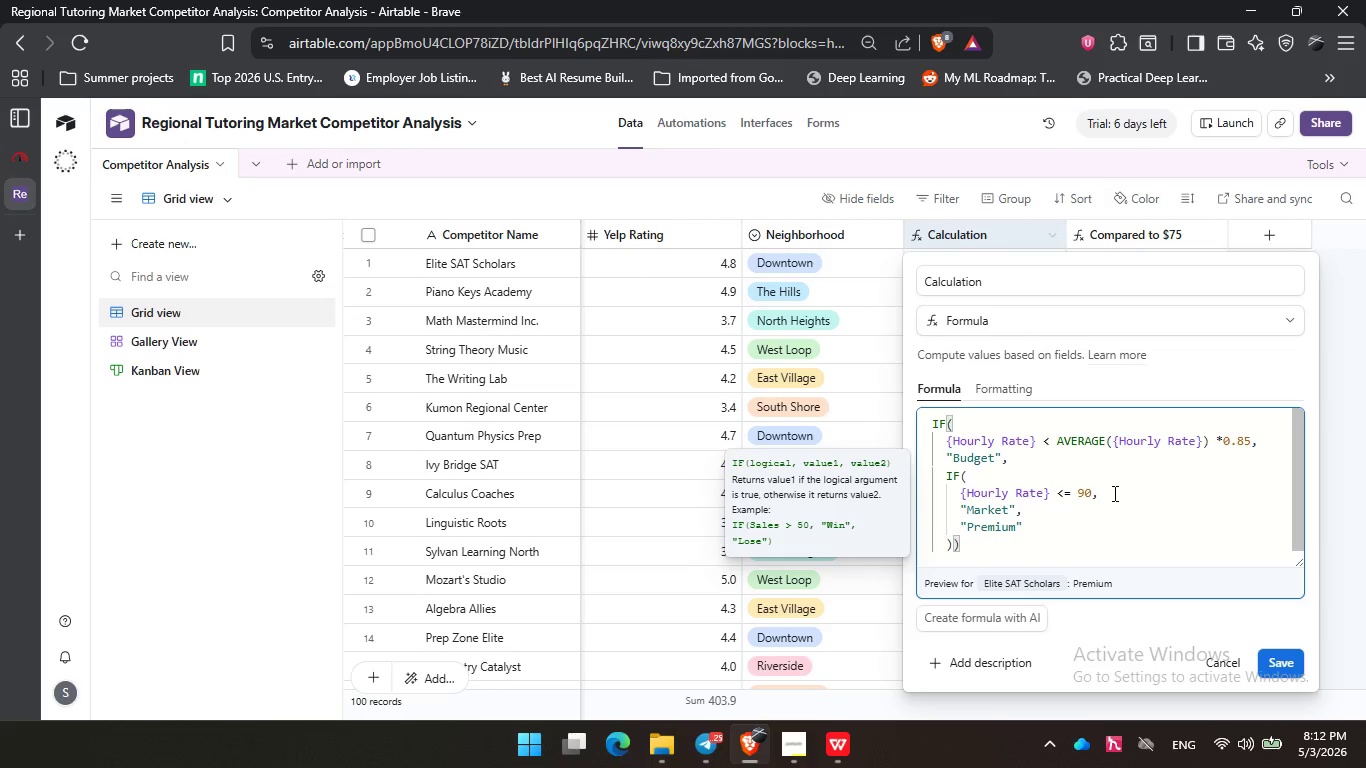 
left_click([1070, 493])
 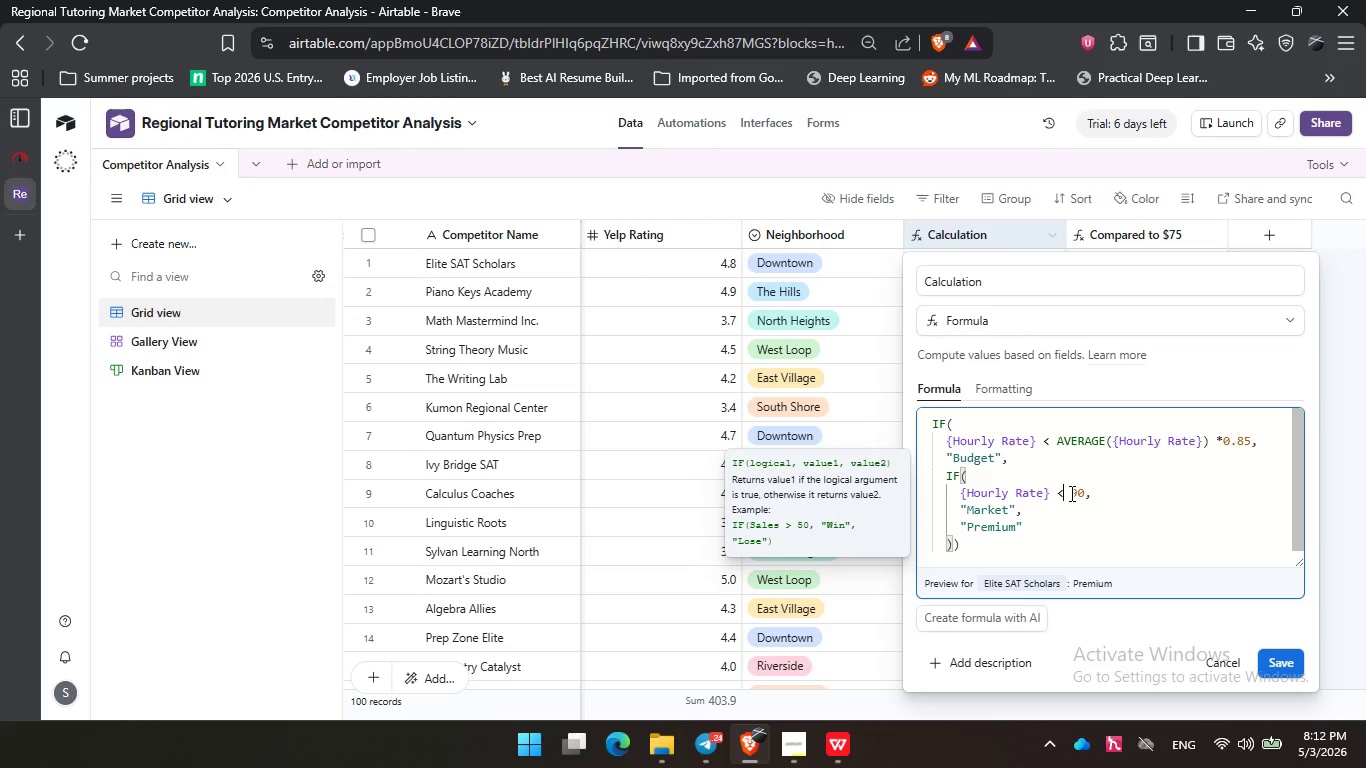 
key(Backspace)
 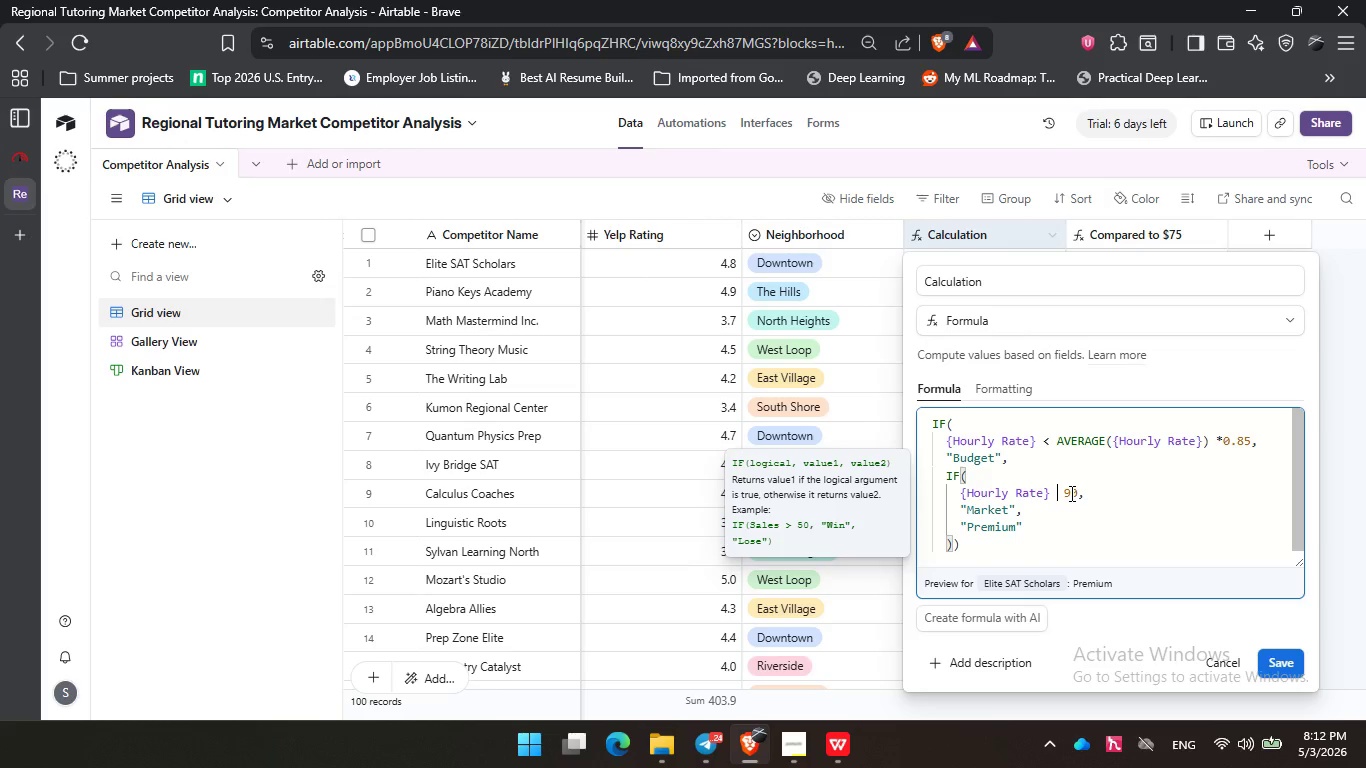 
key(Backspace)
 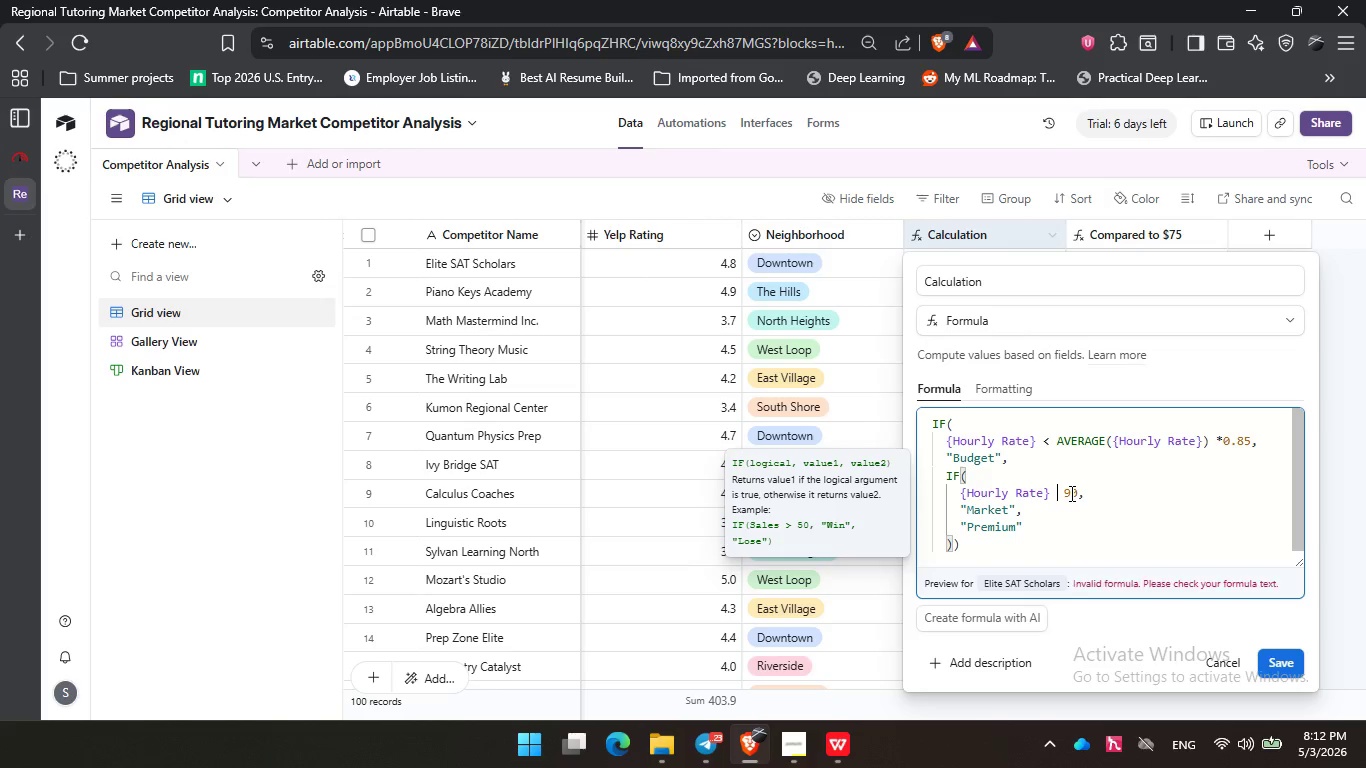 
key(Shift+Period)
 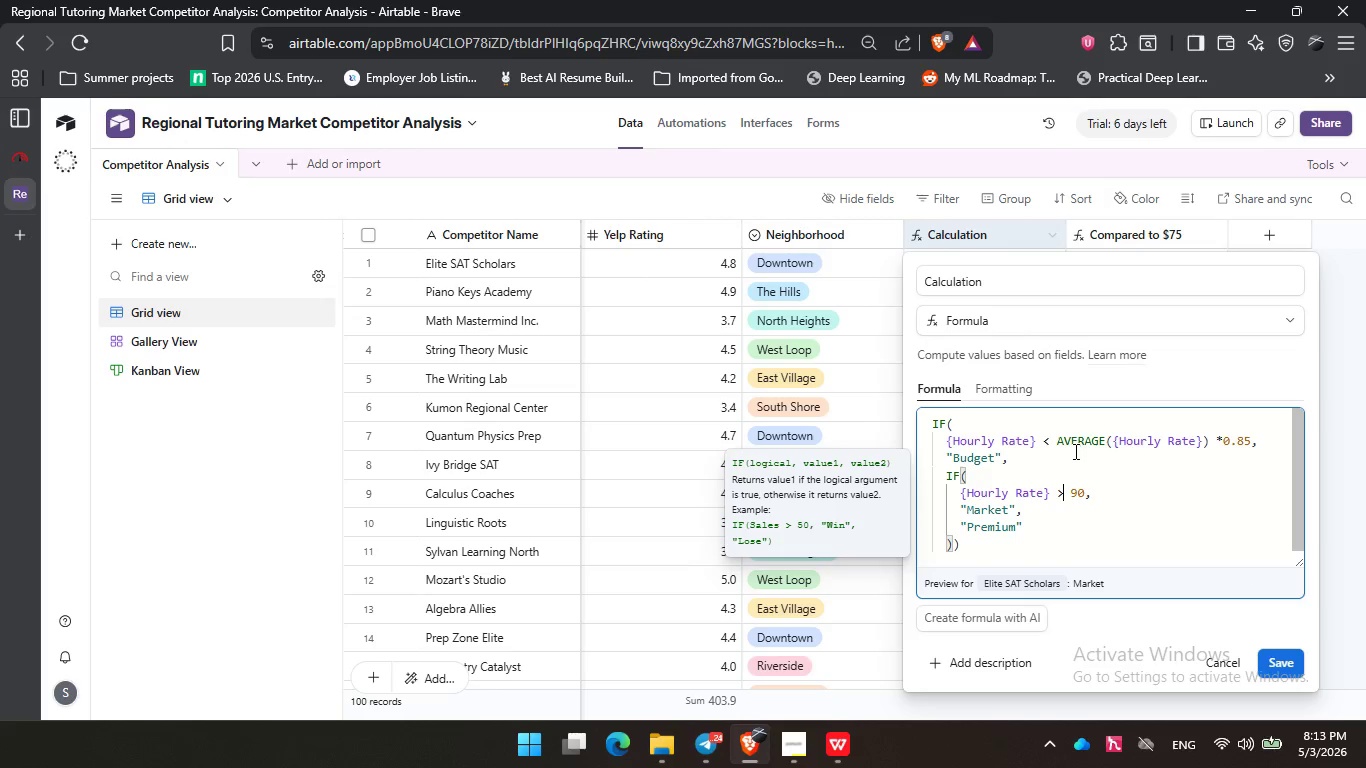 
wait(5.31)
 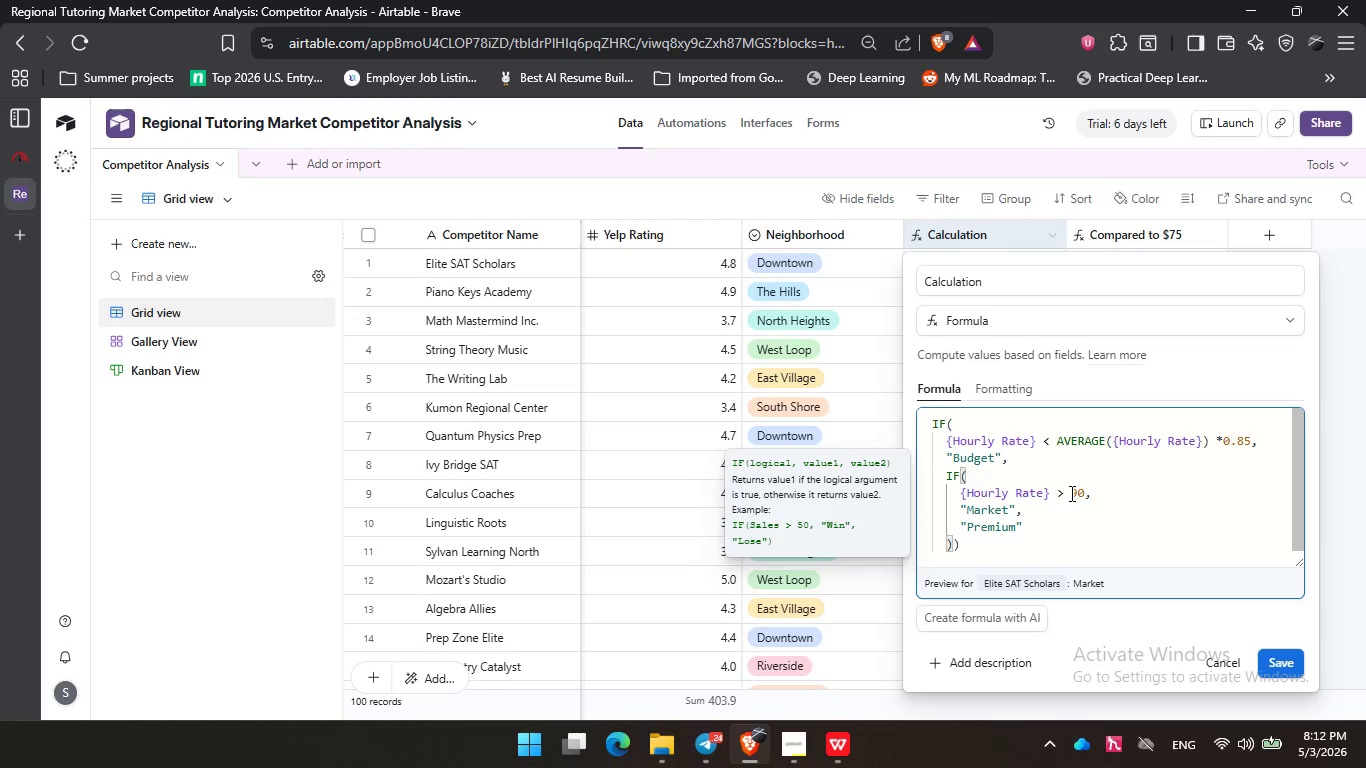 
left_click_drag(start_coordinate=[1056, 440], to_coordinate=[1249, 441])
 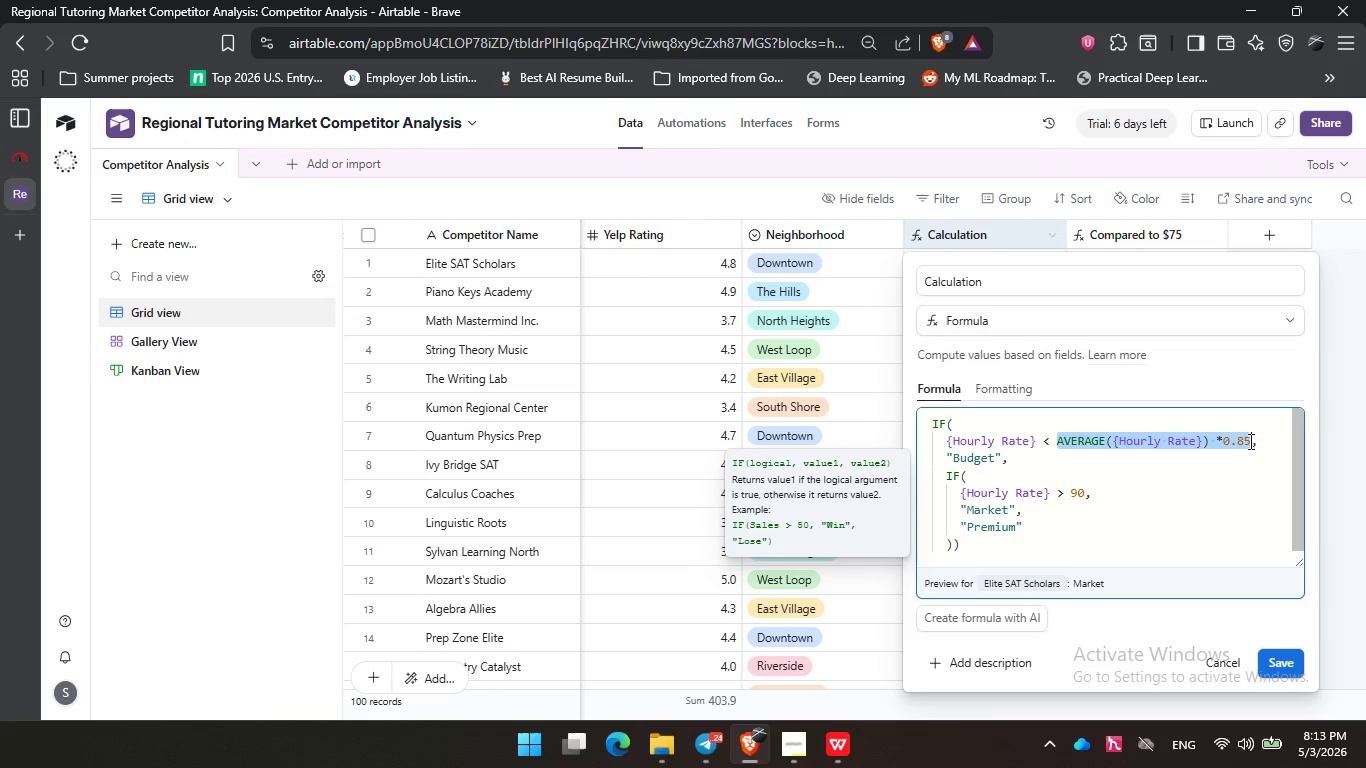 
key(Shift+9)
 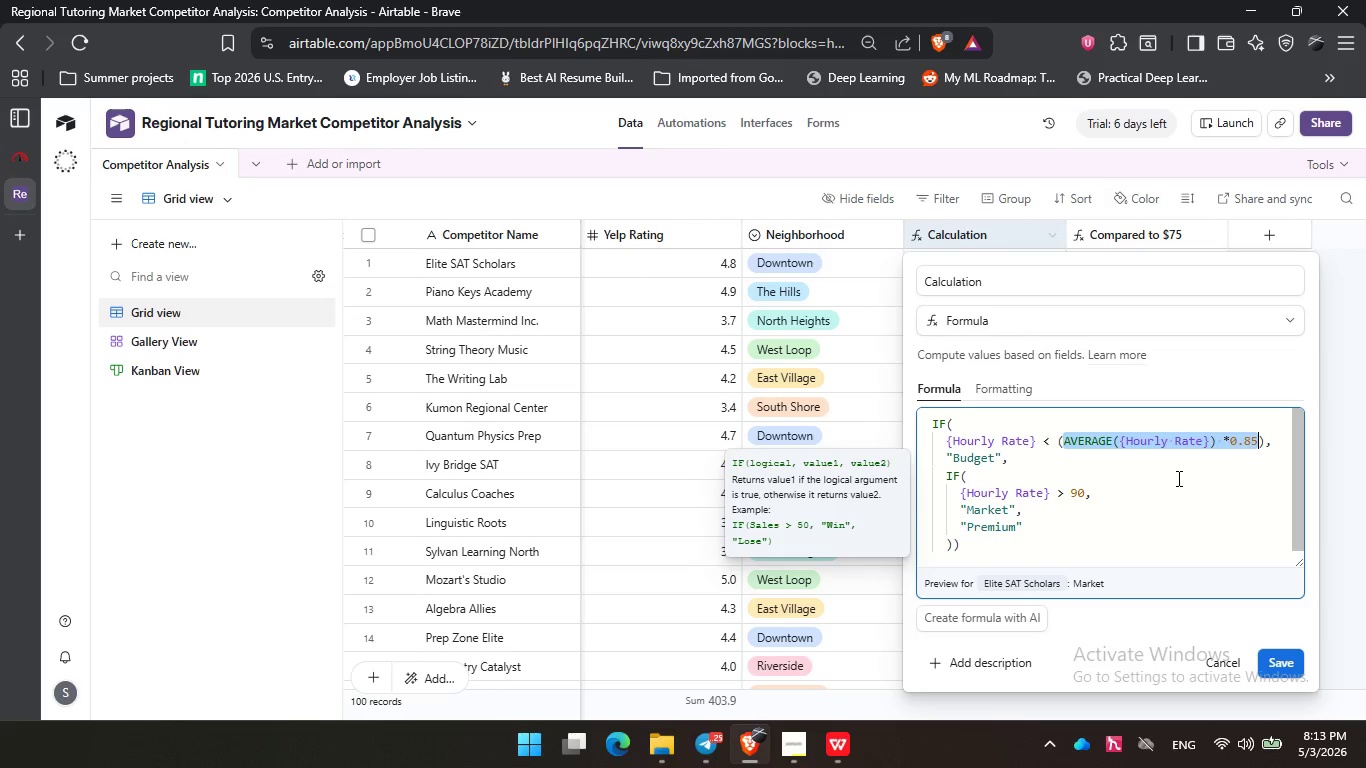 
left_click([1177, 478])
 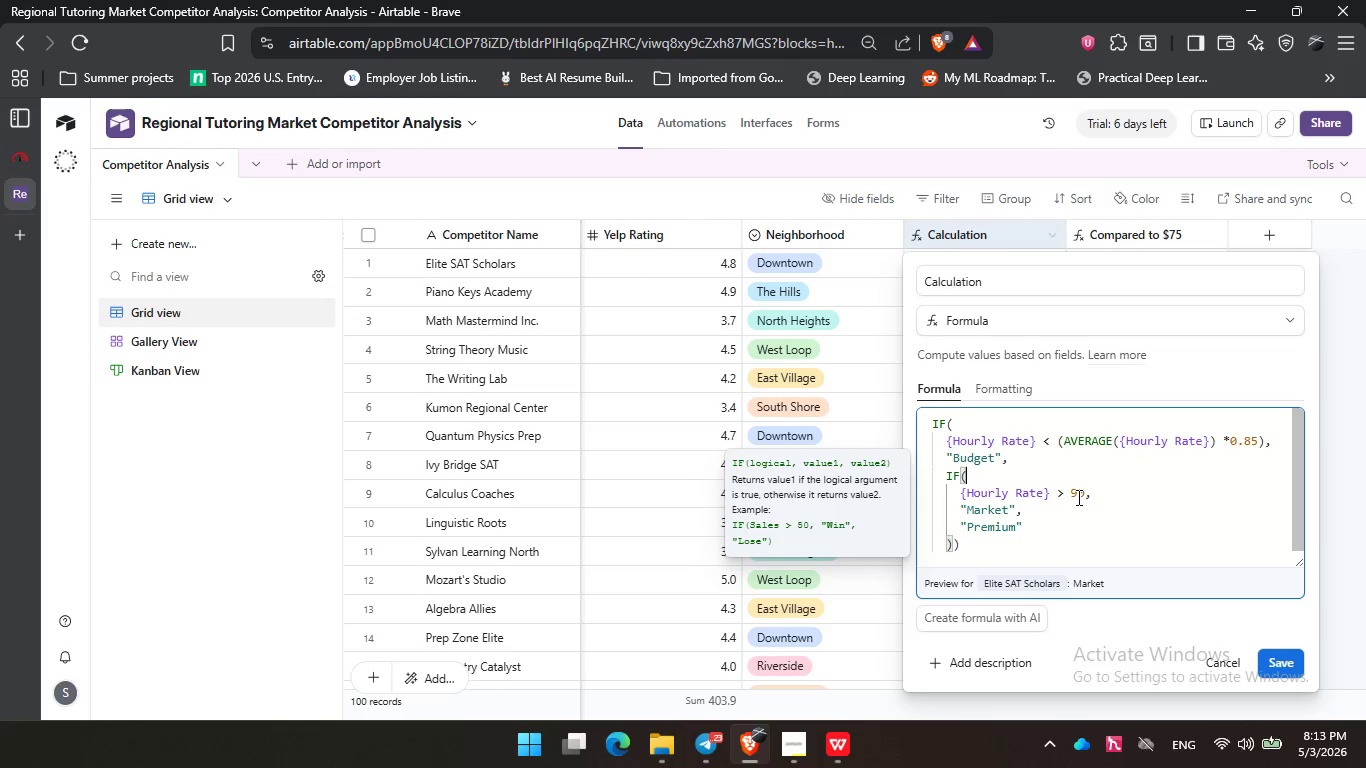 
double_click([1077, 497])
 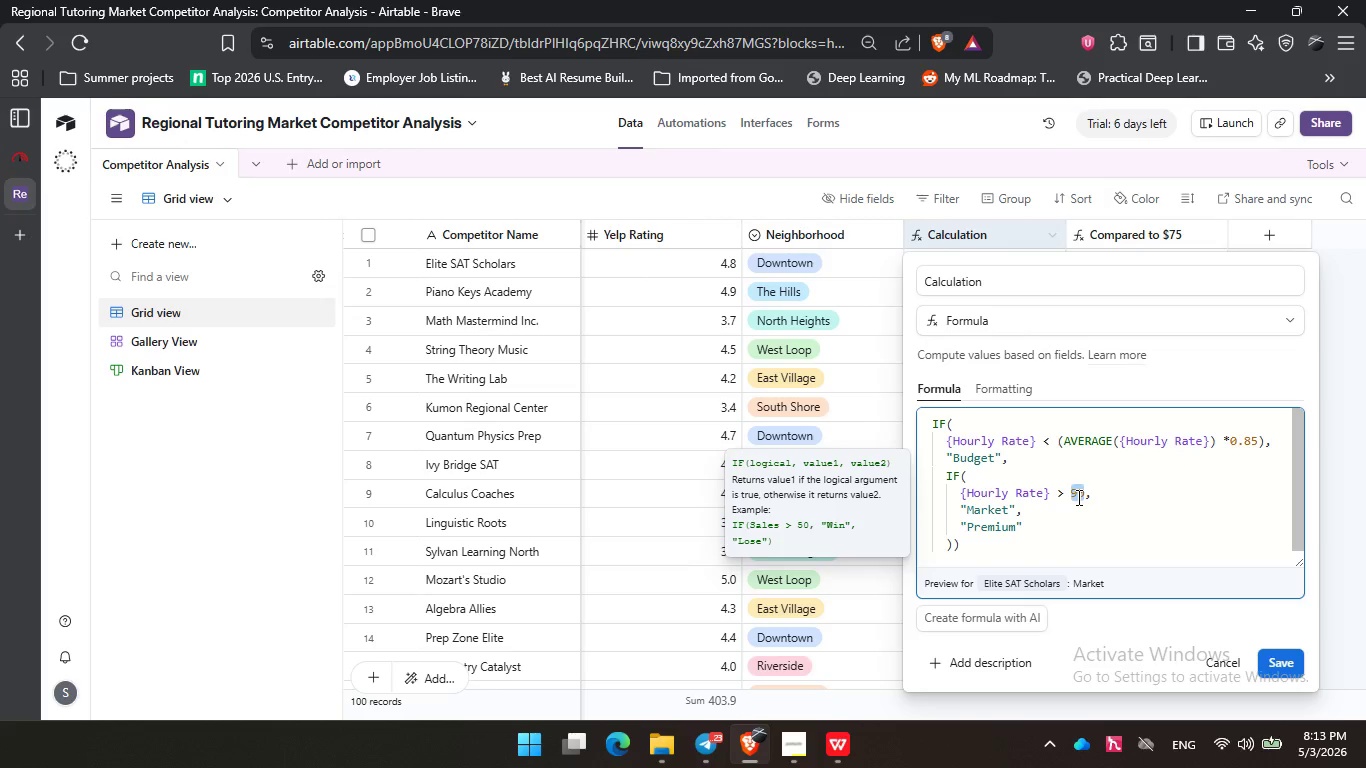 
key(Backspace)
 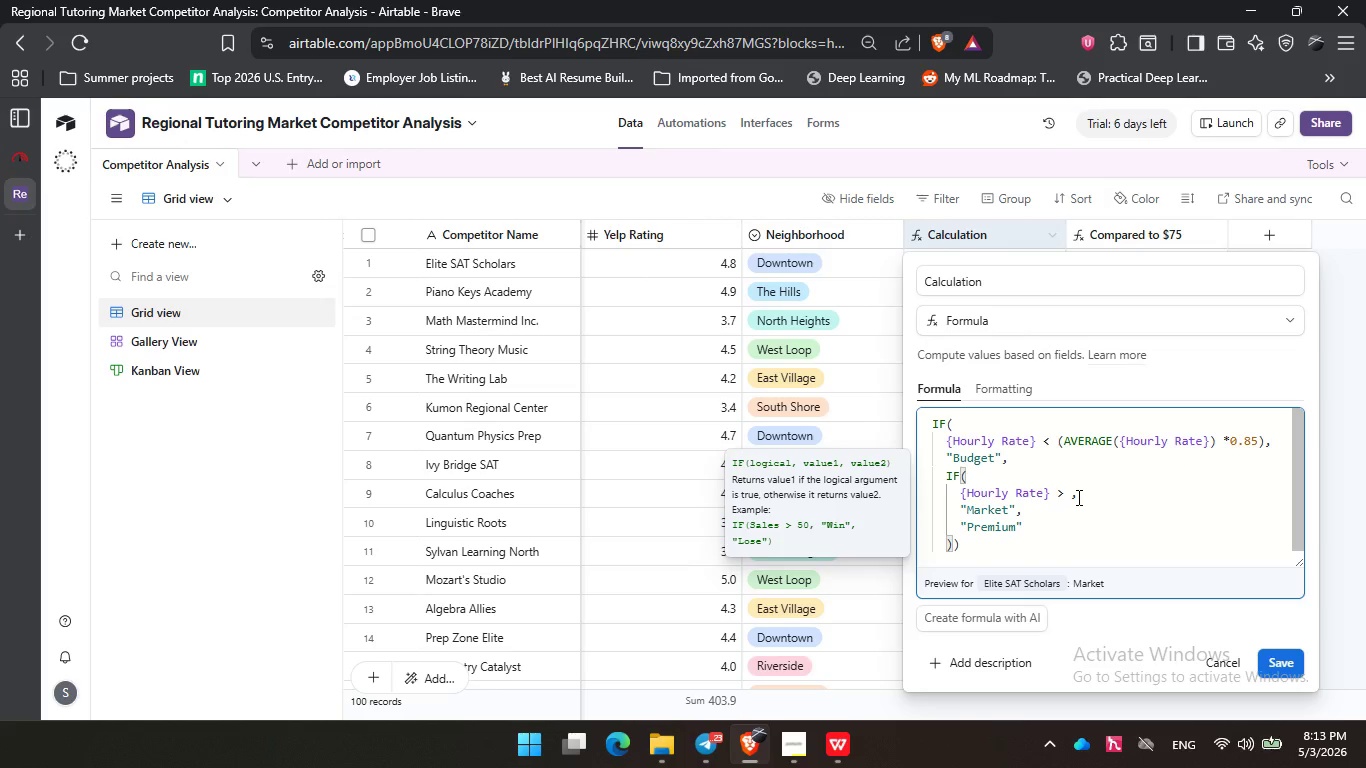 
key(Shift+9)
 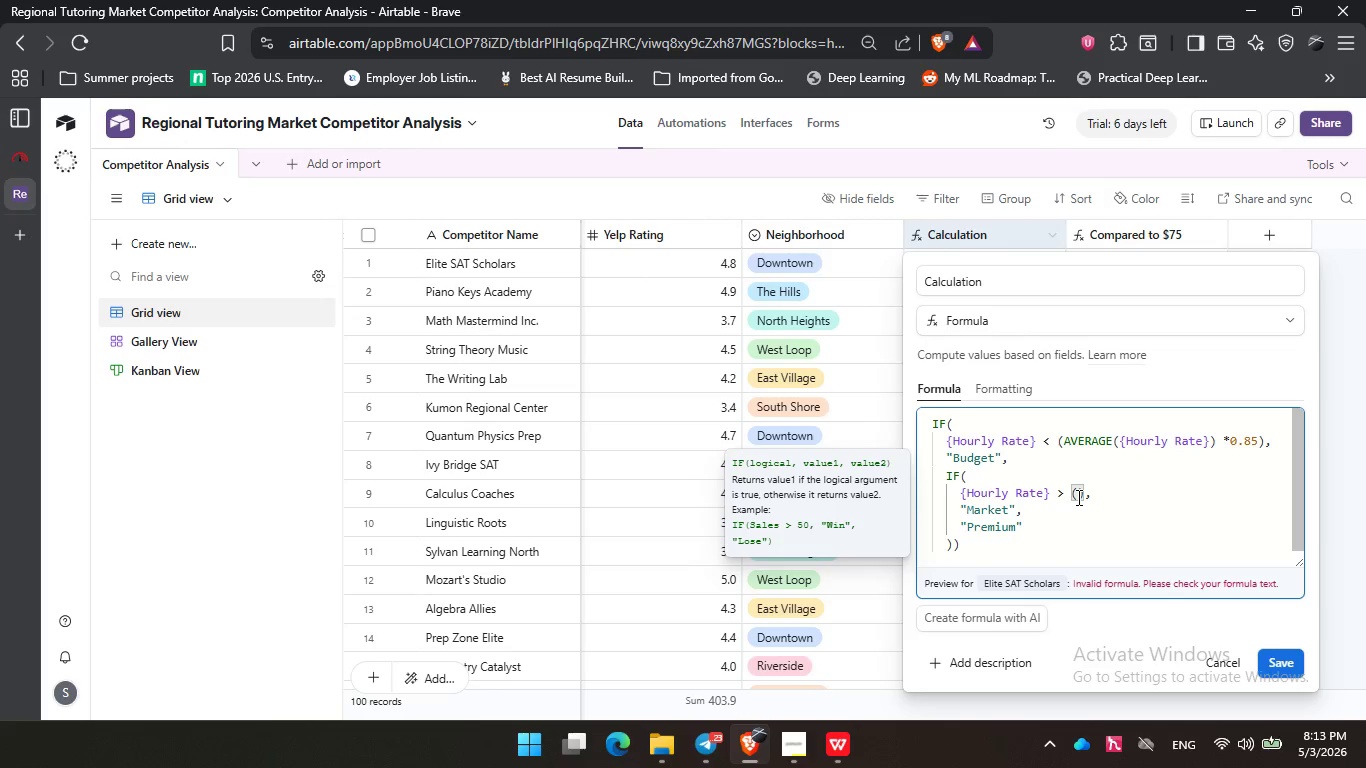 
type(av)
 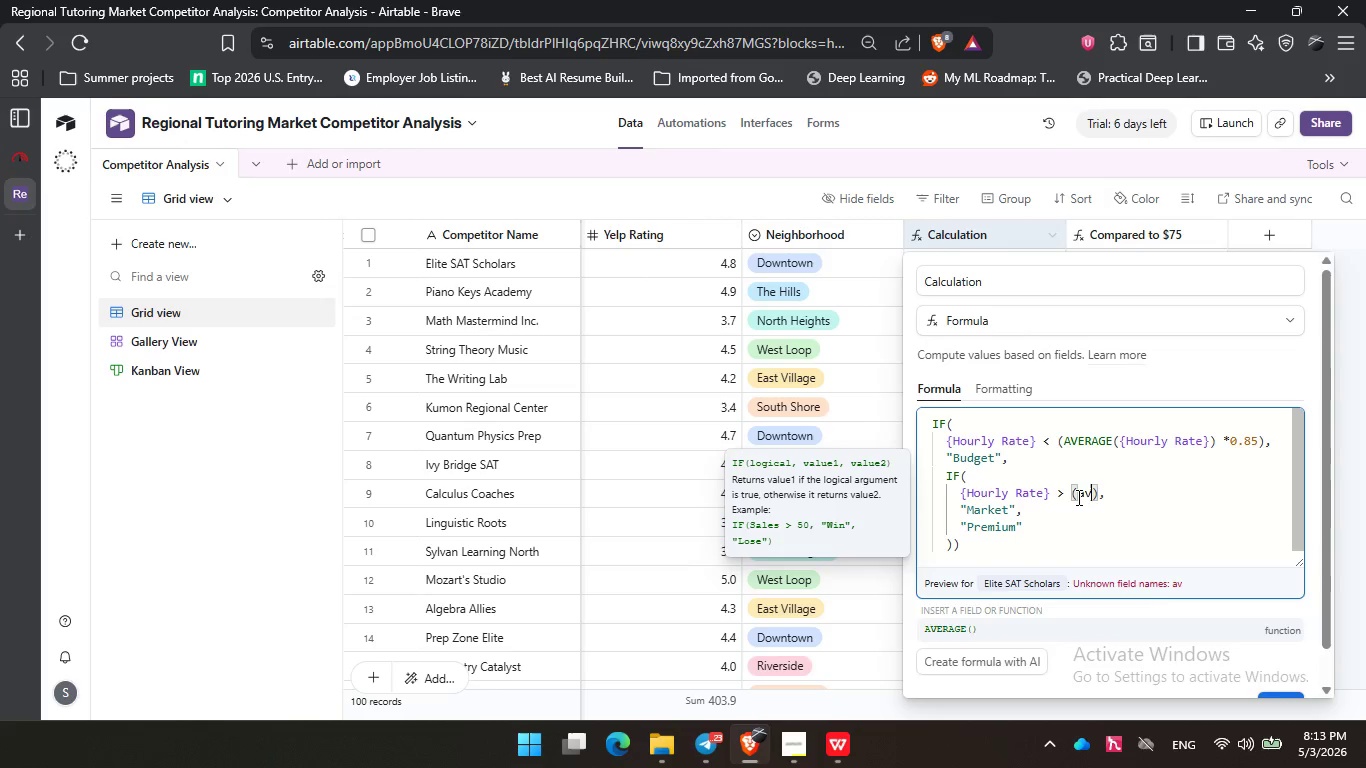 
key(Enter)
 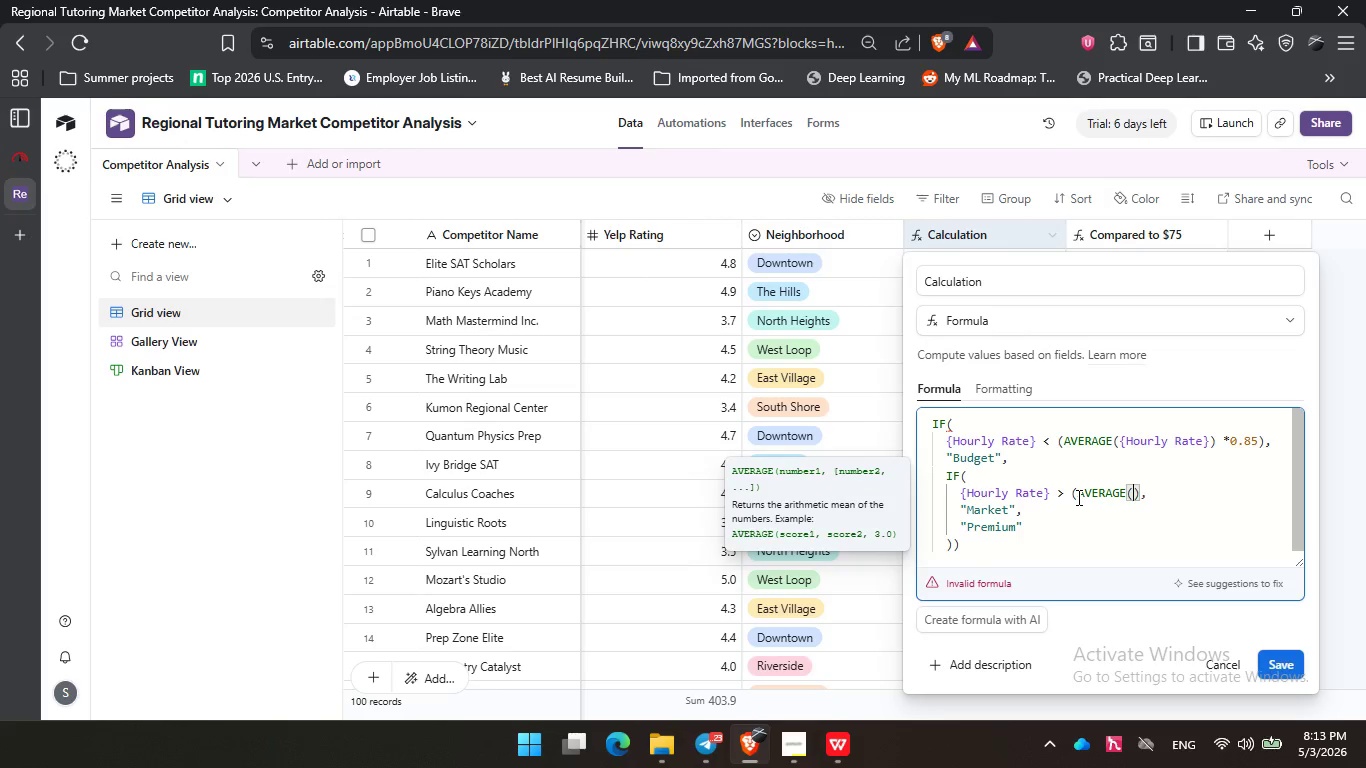 
type(hou)
 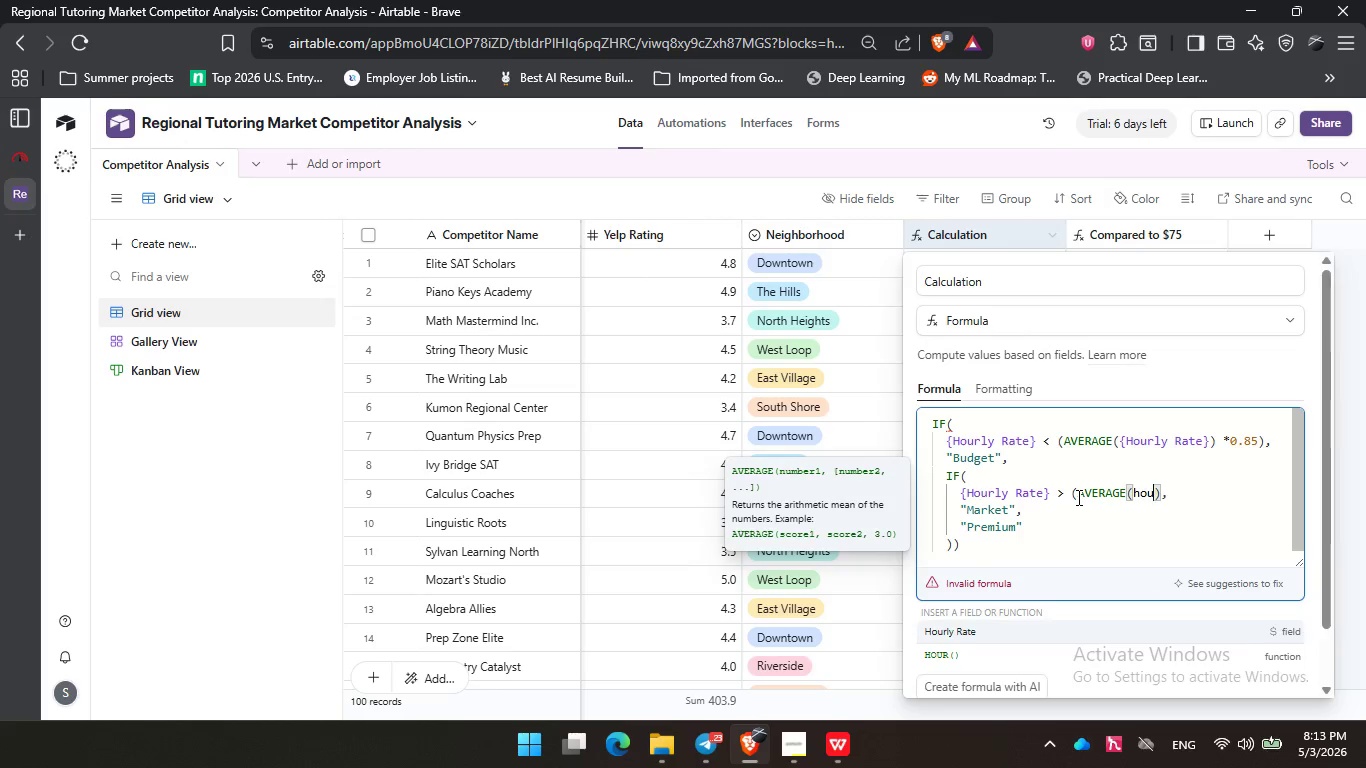 
key(Enter)
 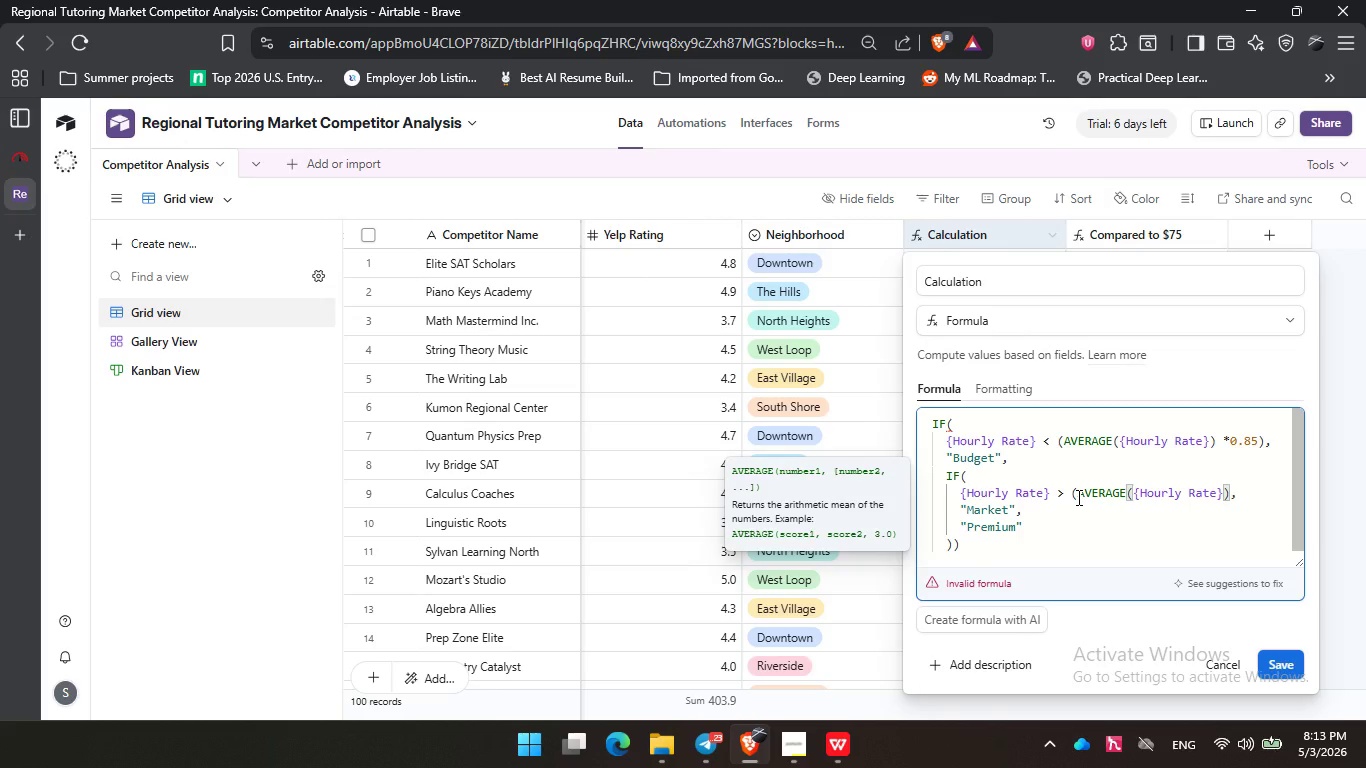 
key(Space)
 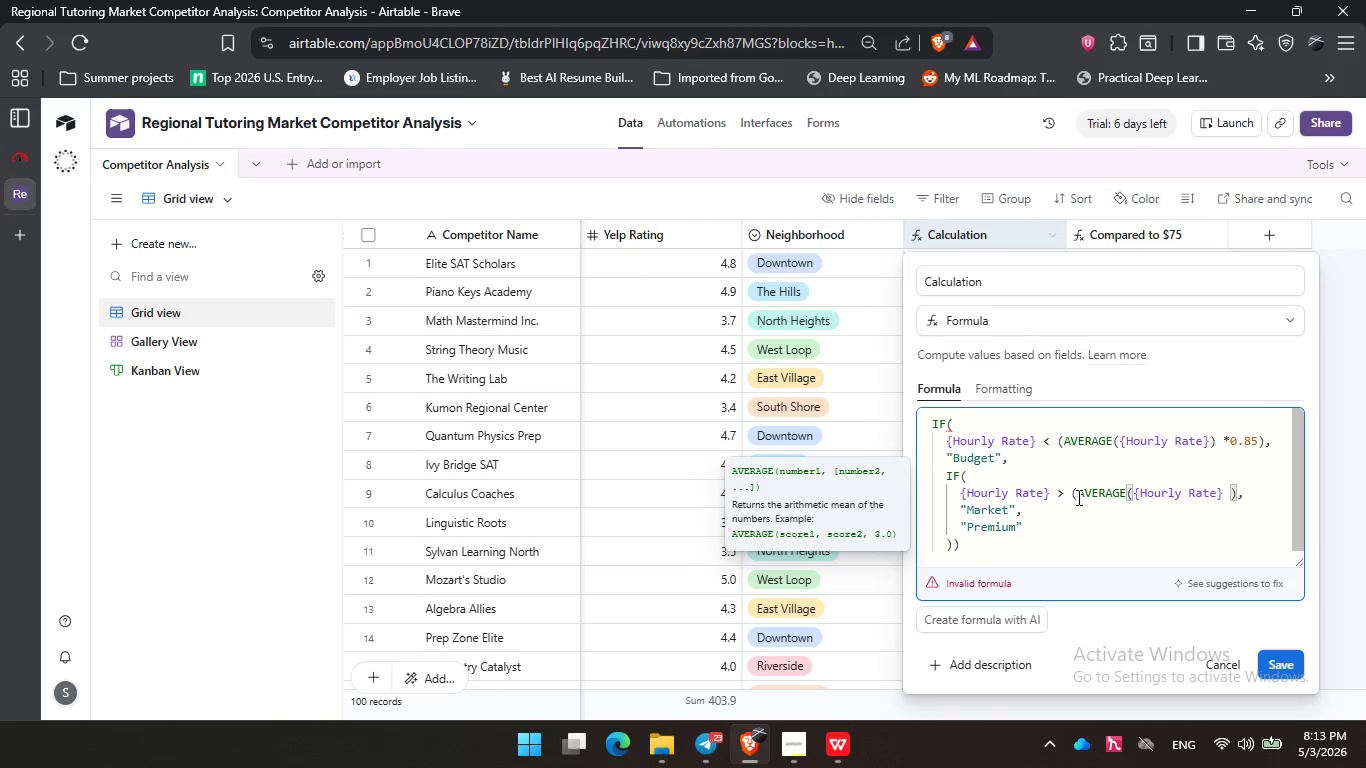 
key(NumpadMultiply)
 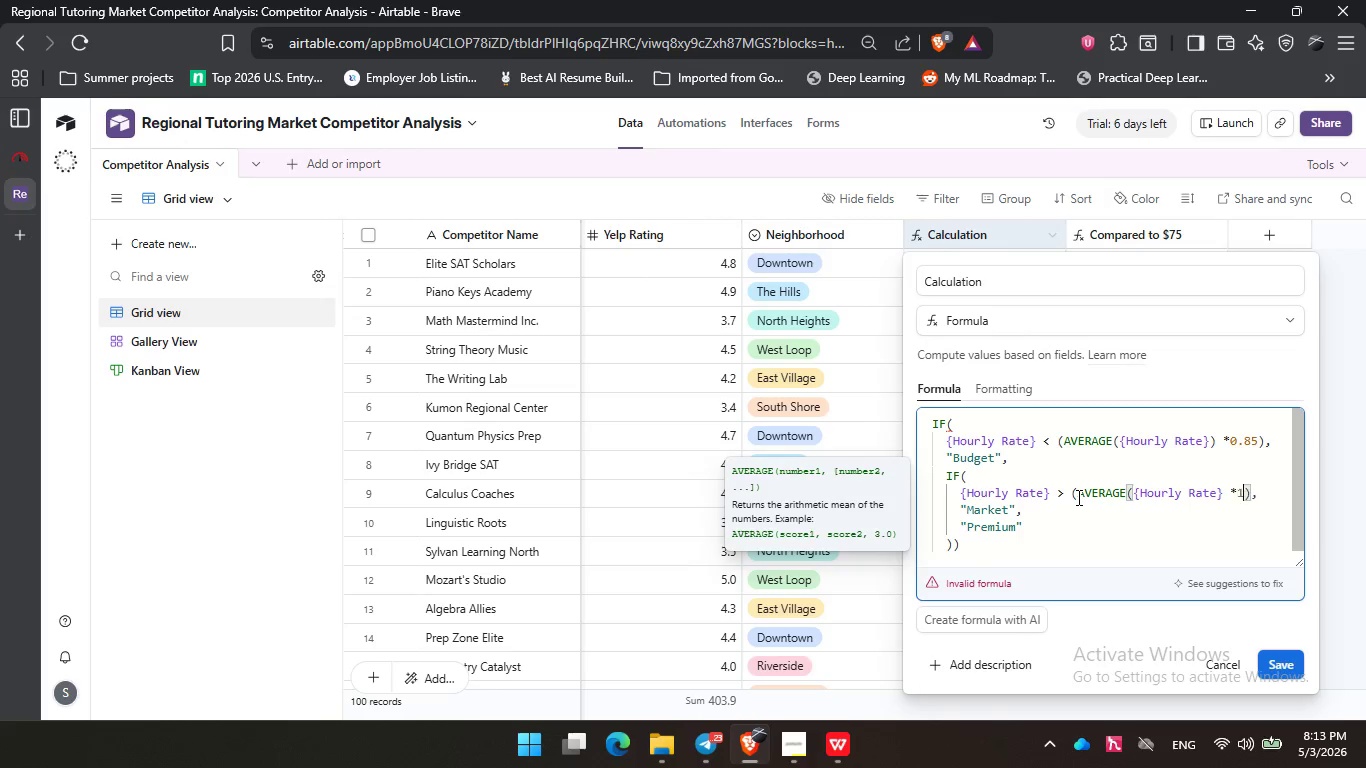 
key(Numpad1)
 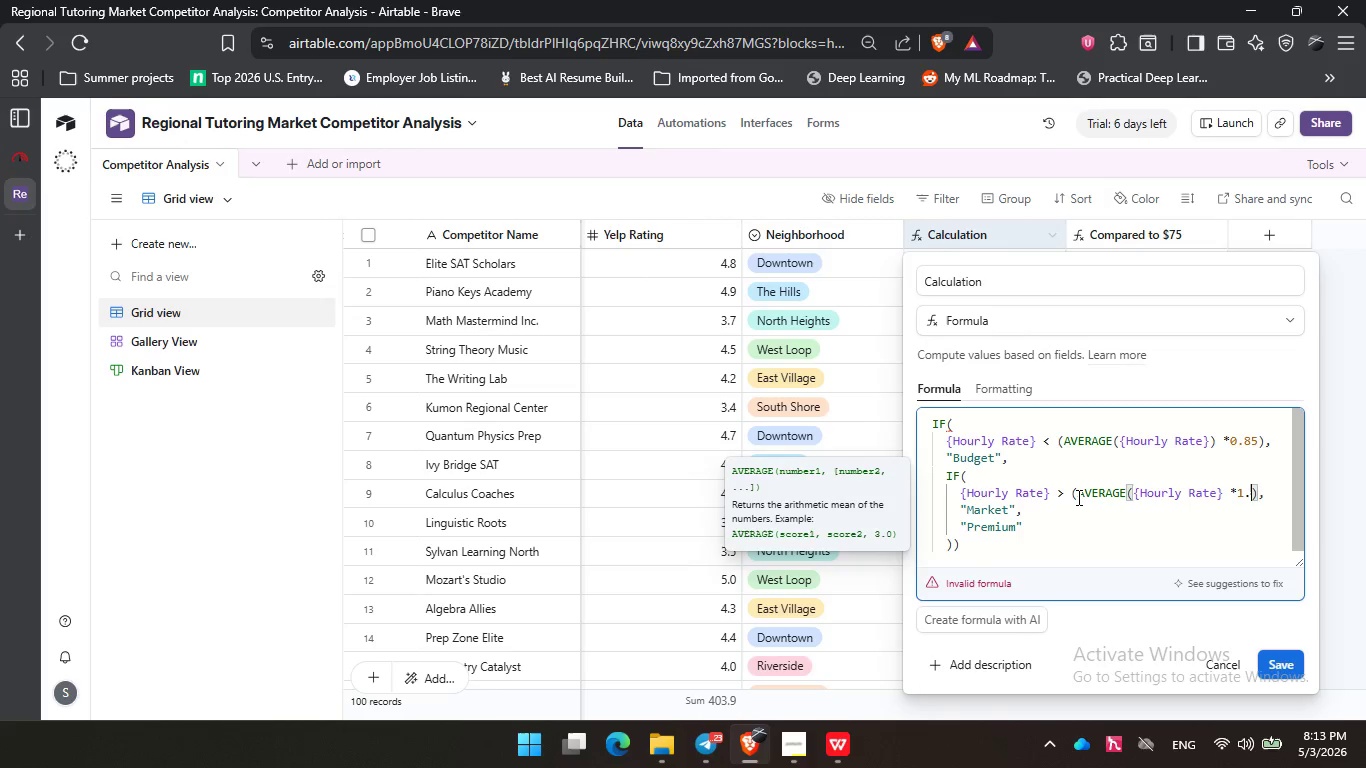 
key(NumpadDecimal)
 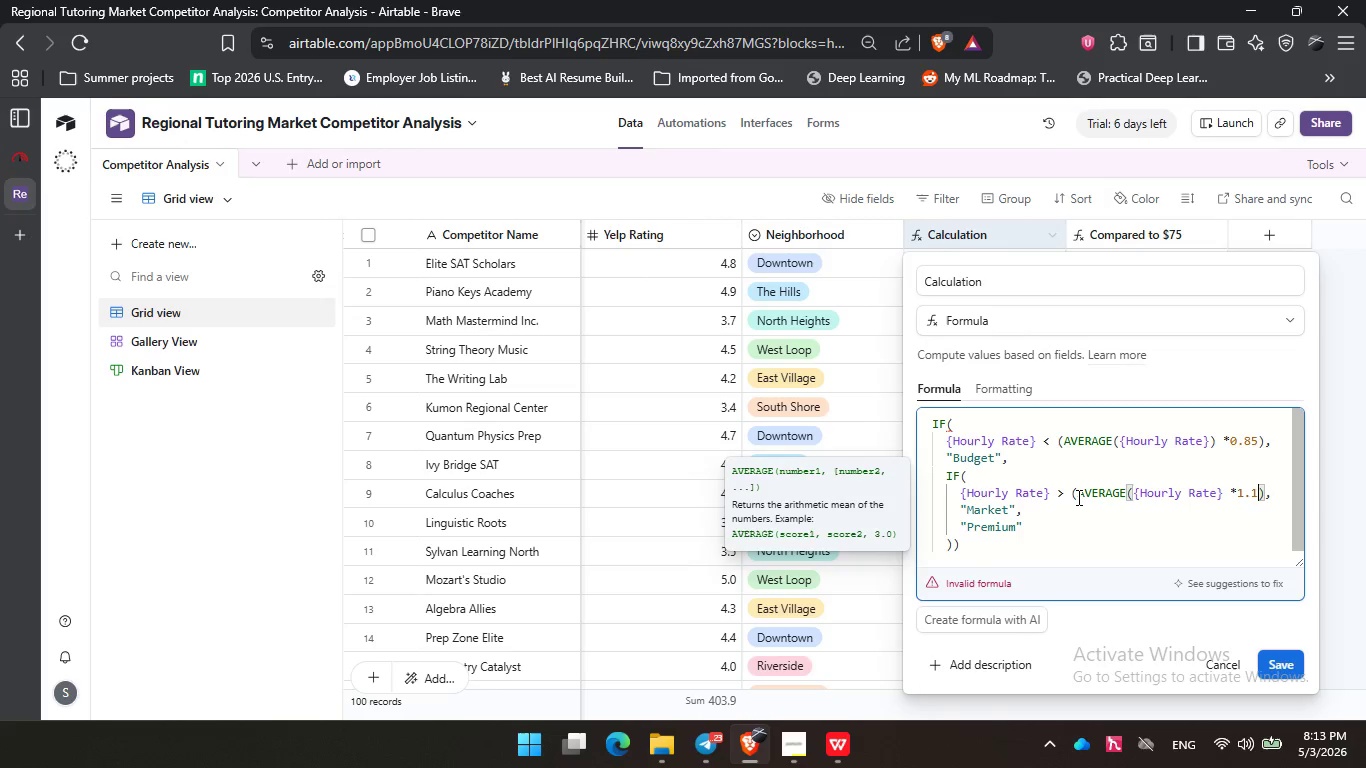 
key(Numpad1)
 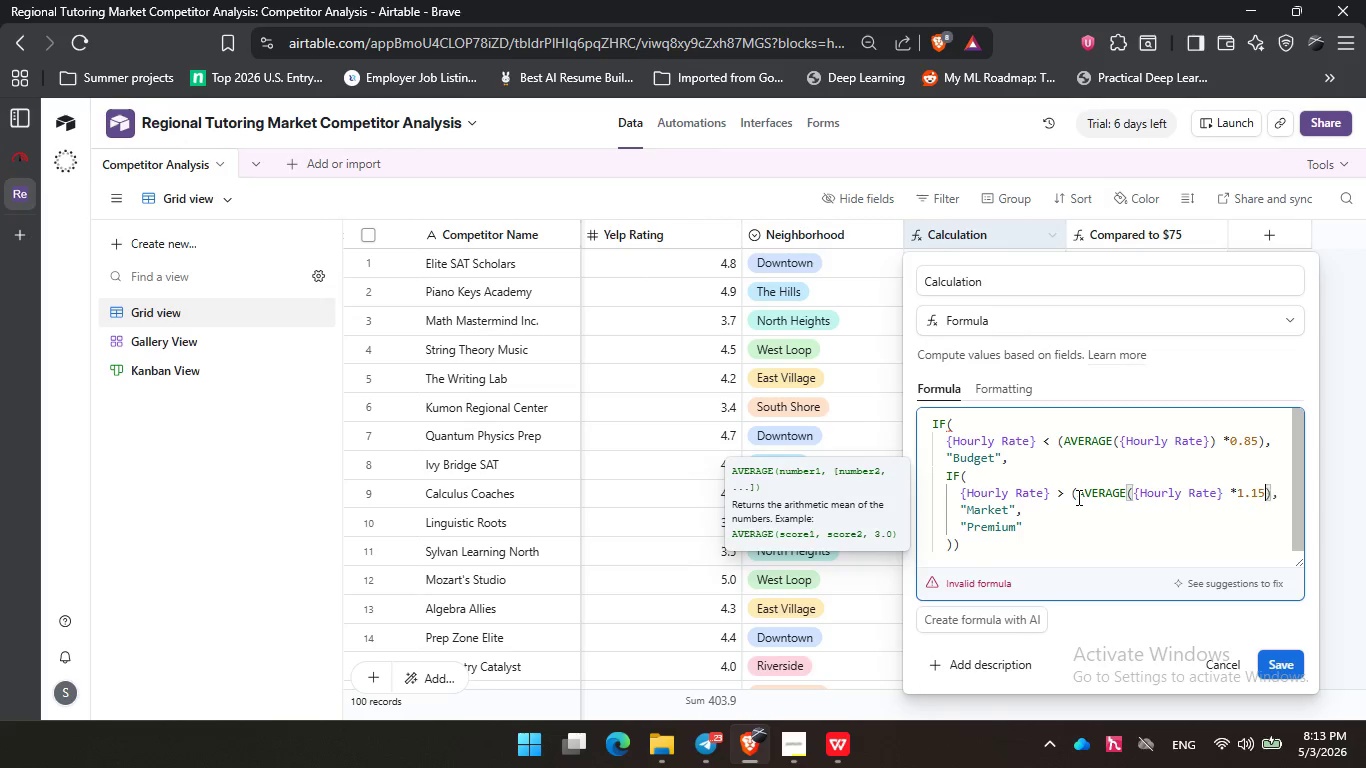 
key(Numpad5)
 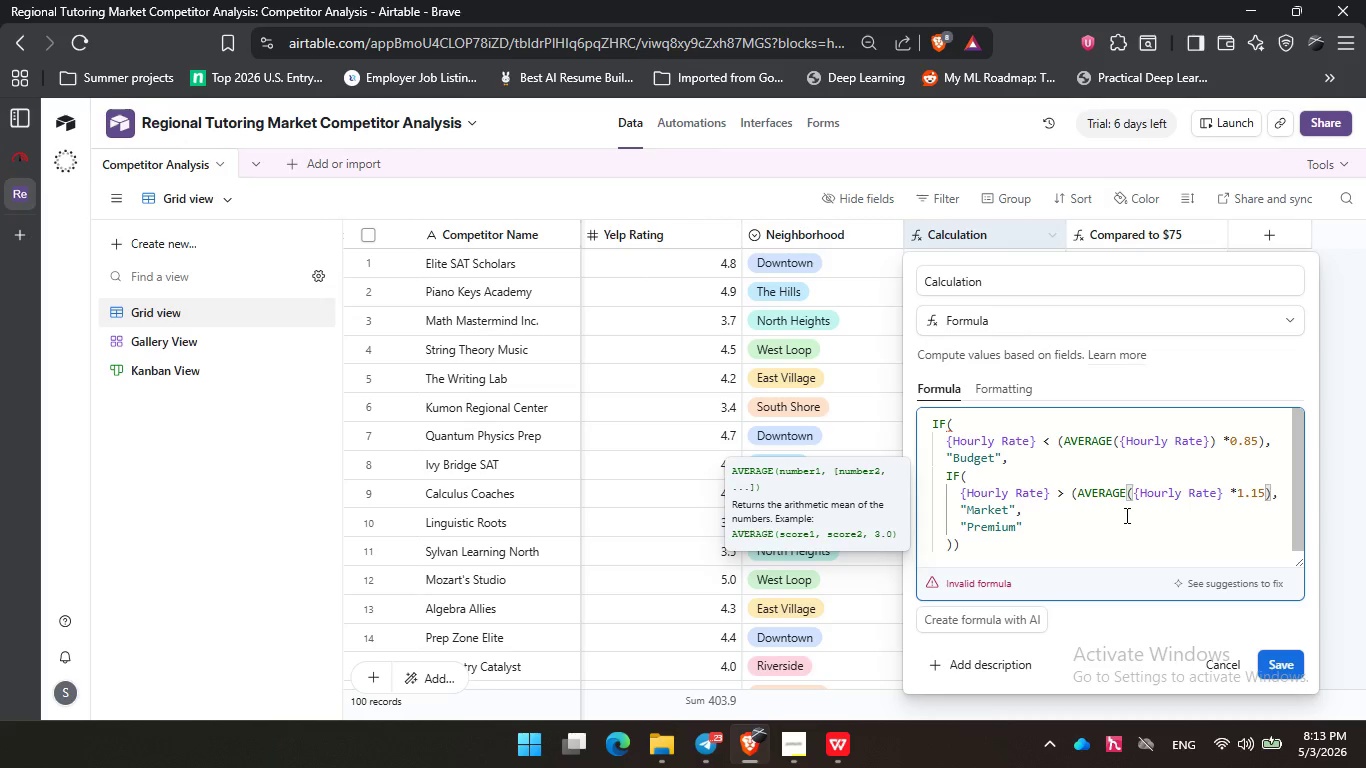 
left_click([1125, 515])
 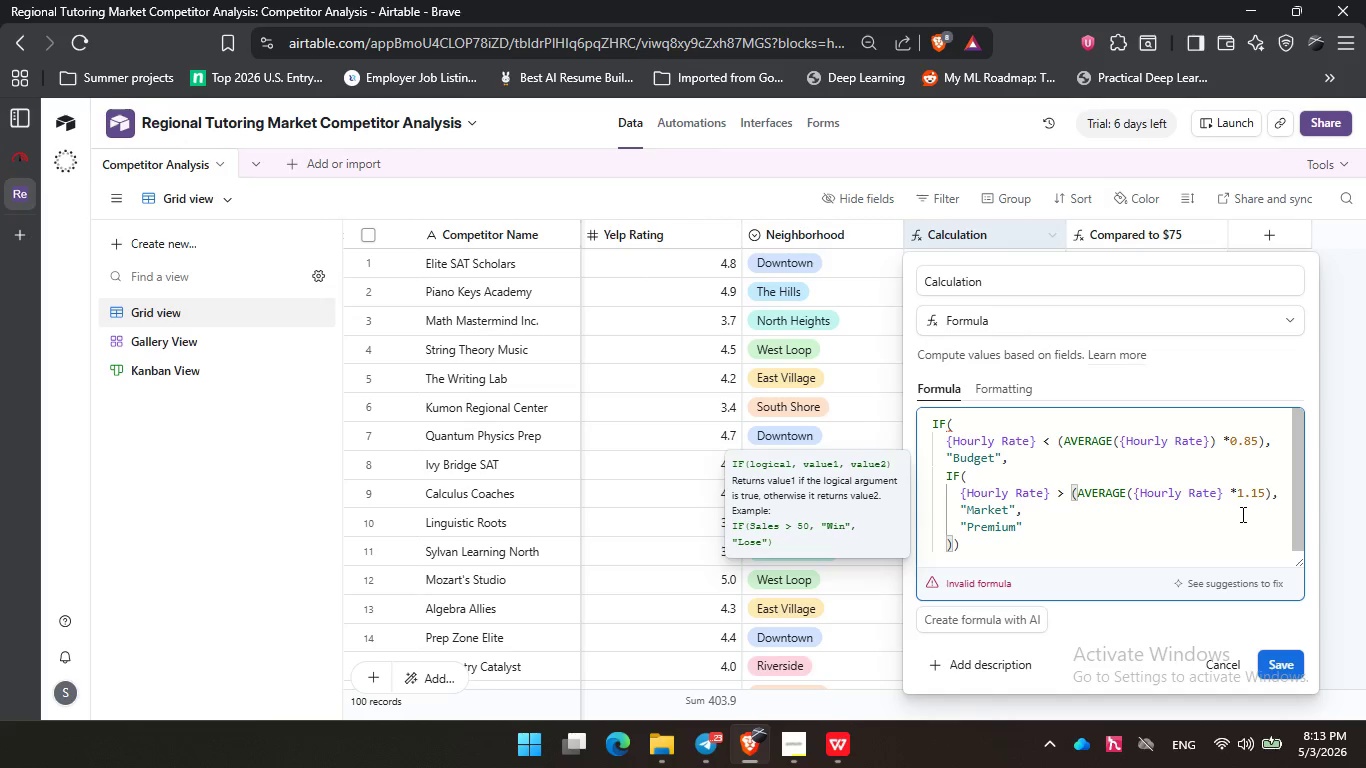 
left_click([1156, 525])
 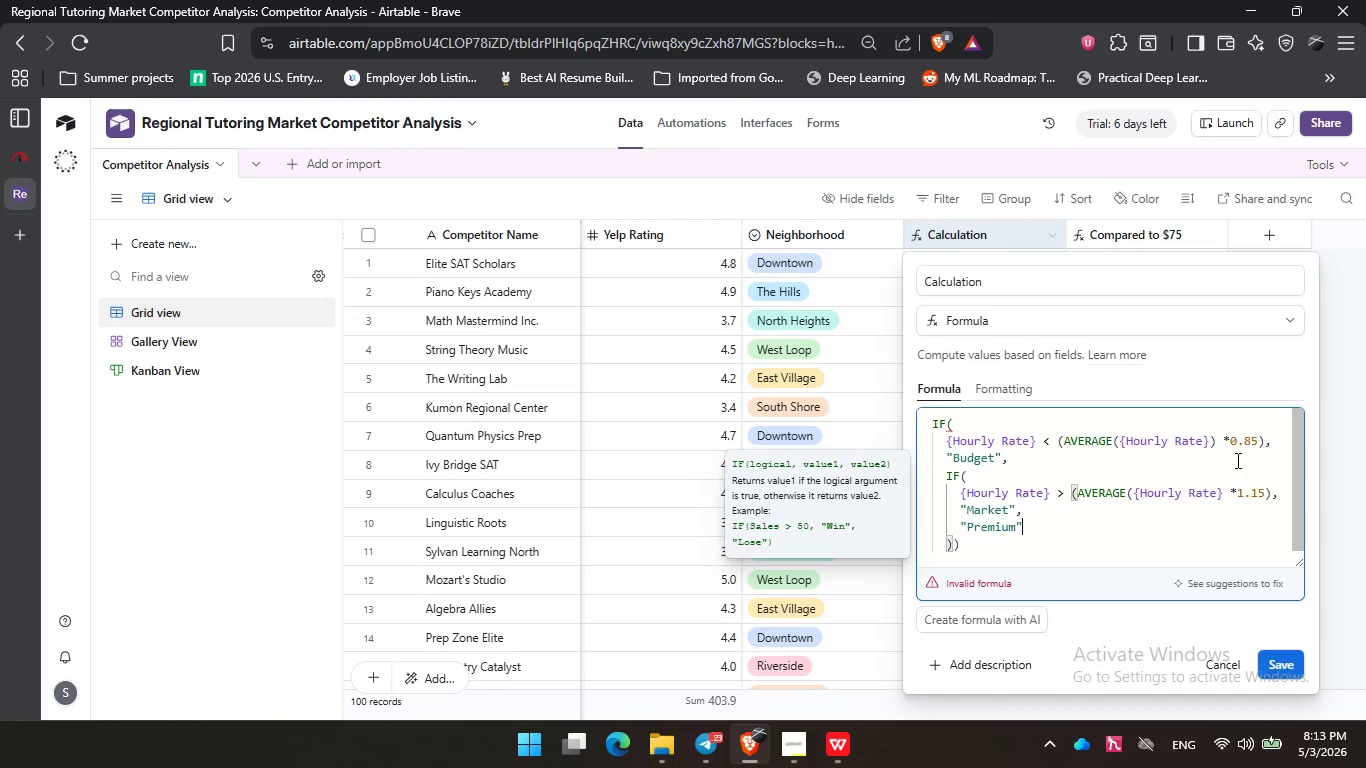 
left_click([1236, 460])
 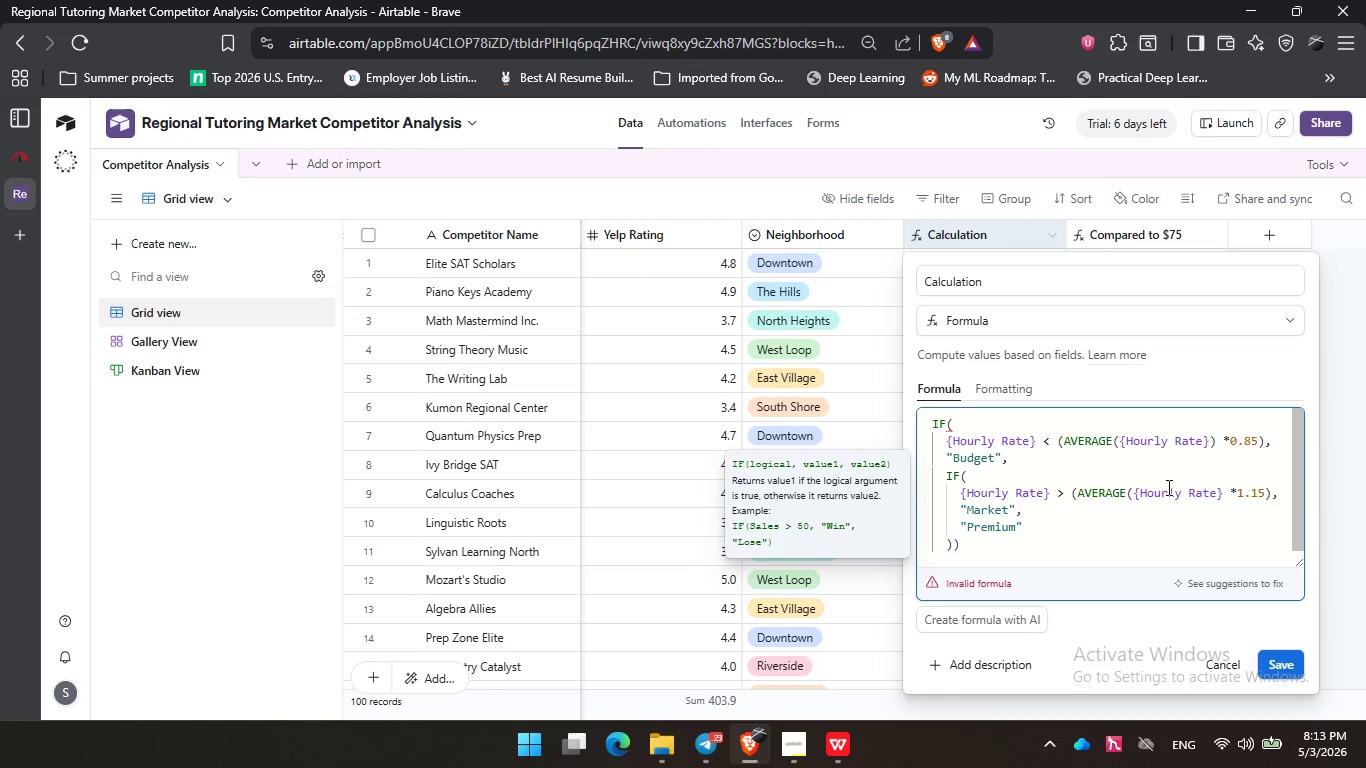 
wait(9.75)
 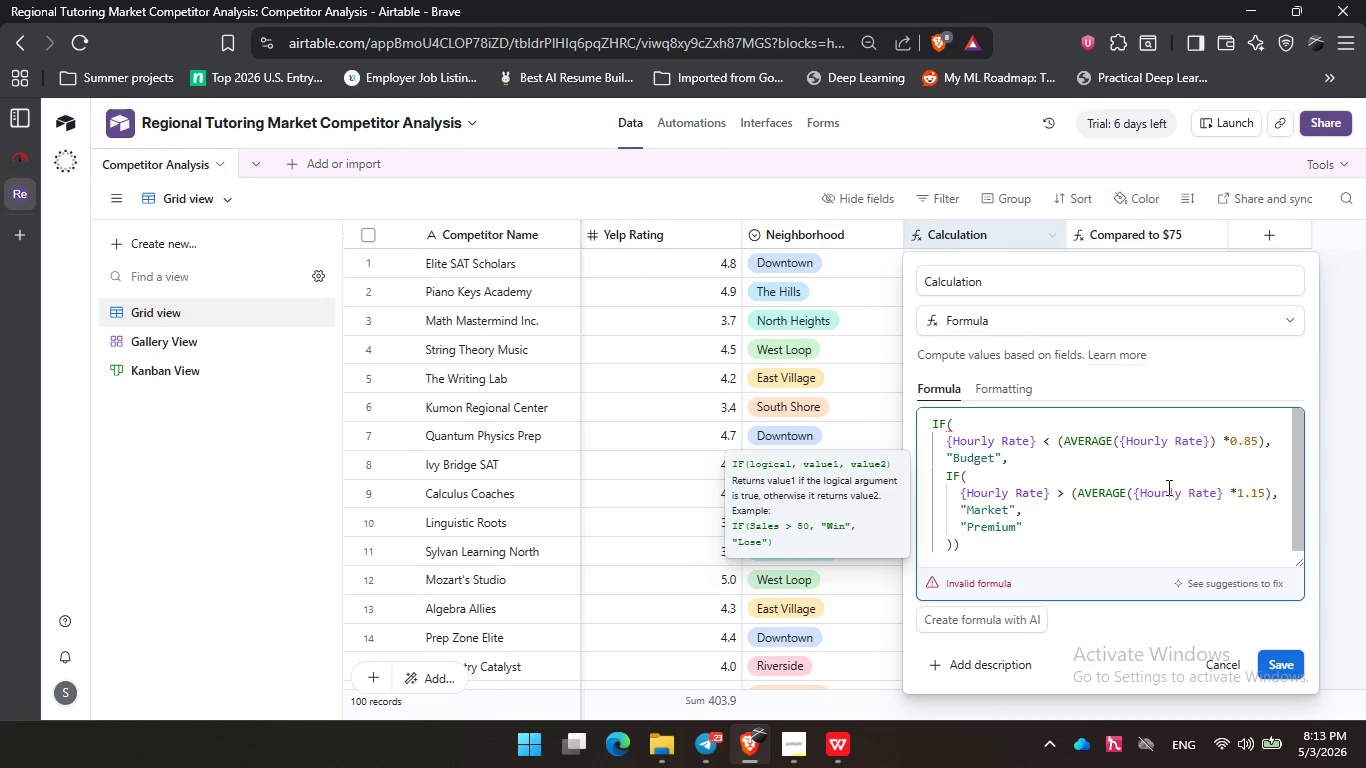 
left_click([1220, 497])
 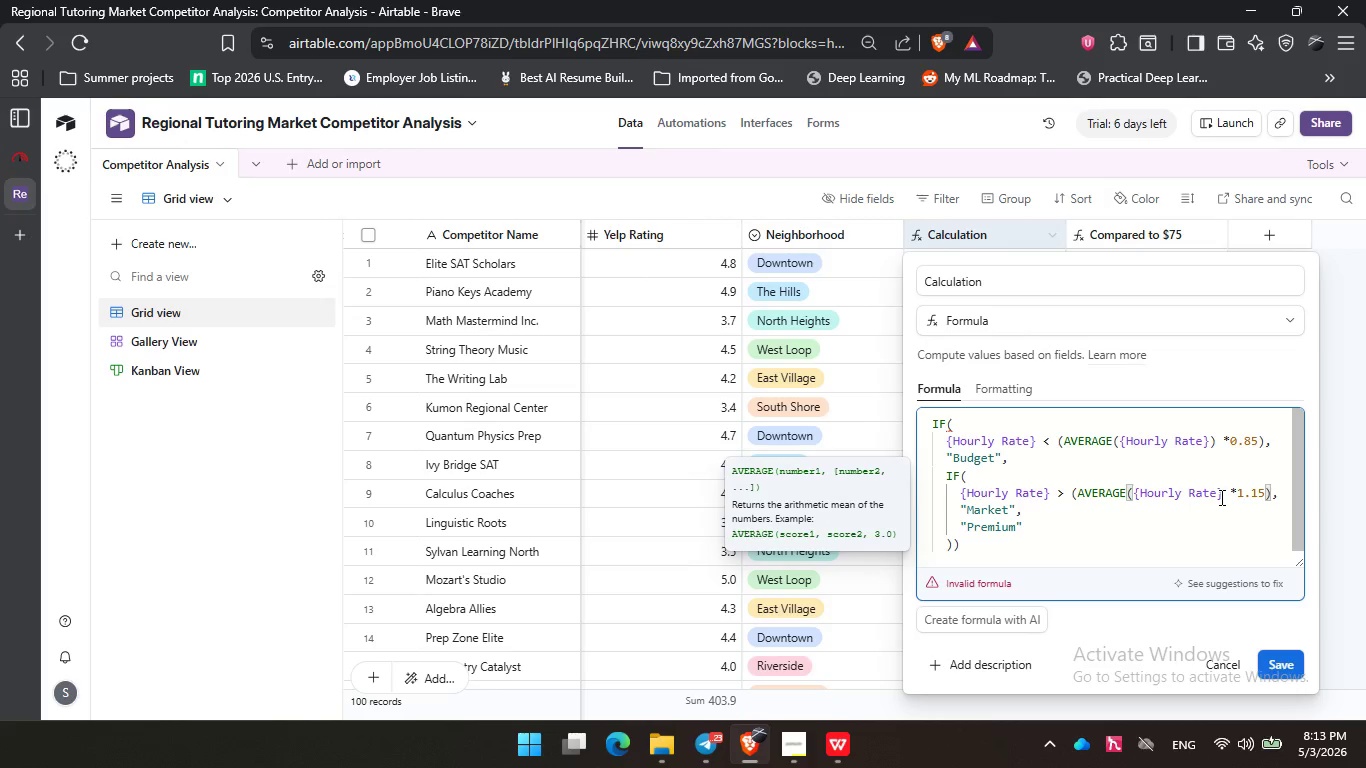 
key(Shift+0)
 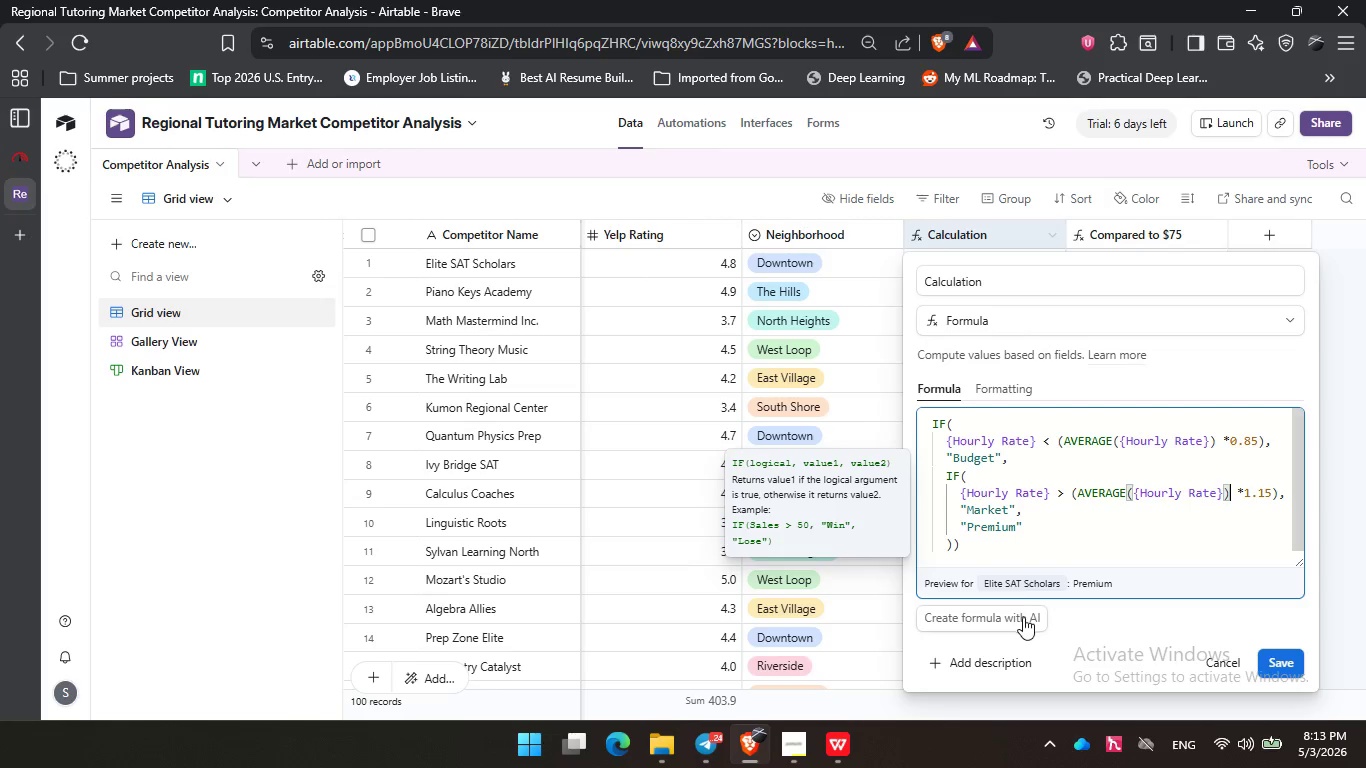 
left_click([1025, 582])
 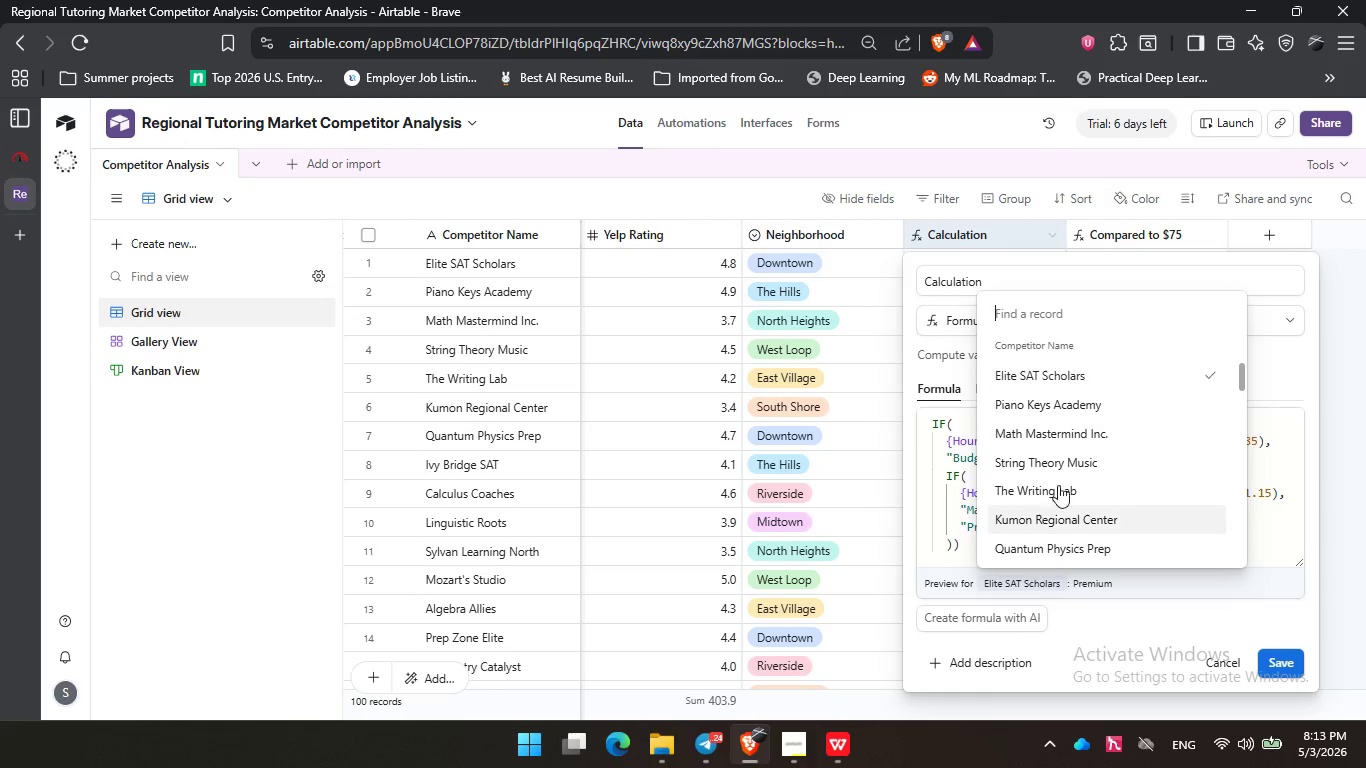 
left_click([1067, 446])
 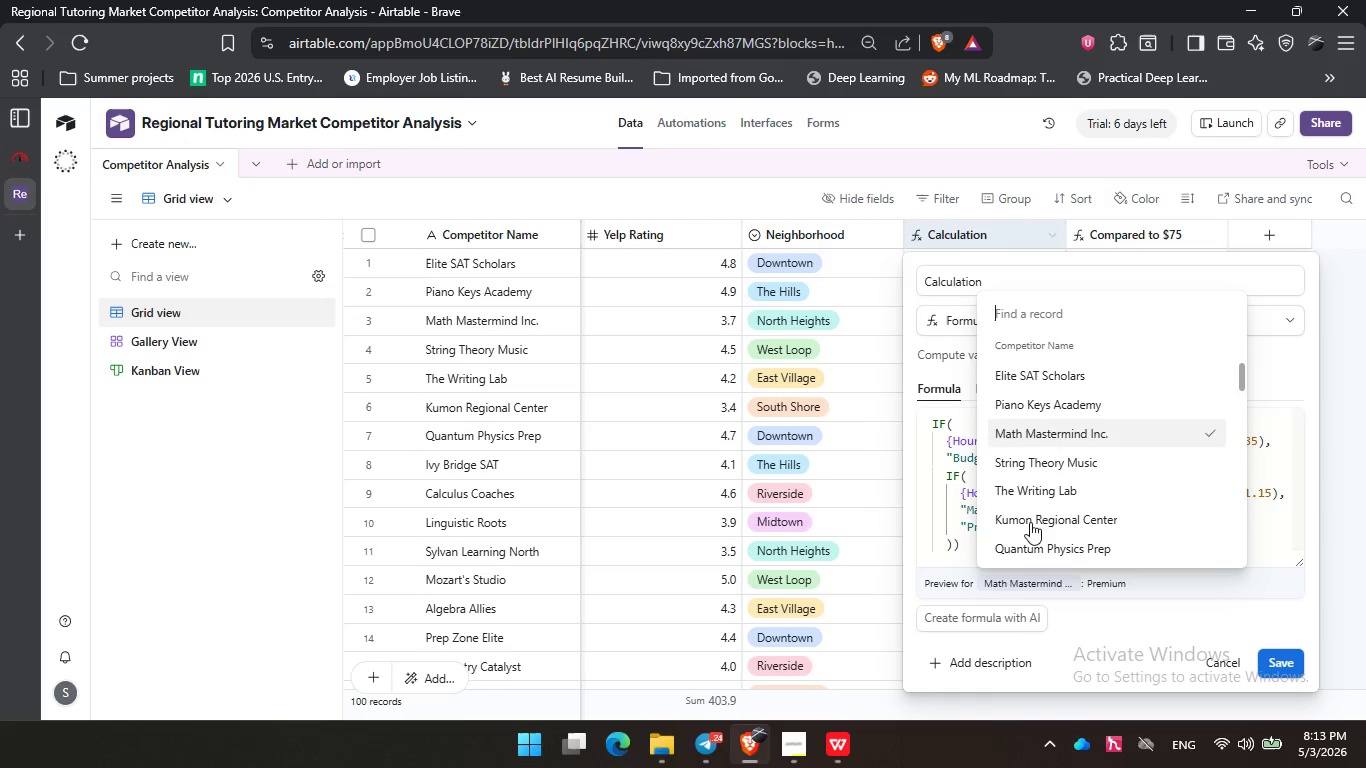 
left_click([1065, 518])
 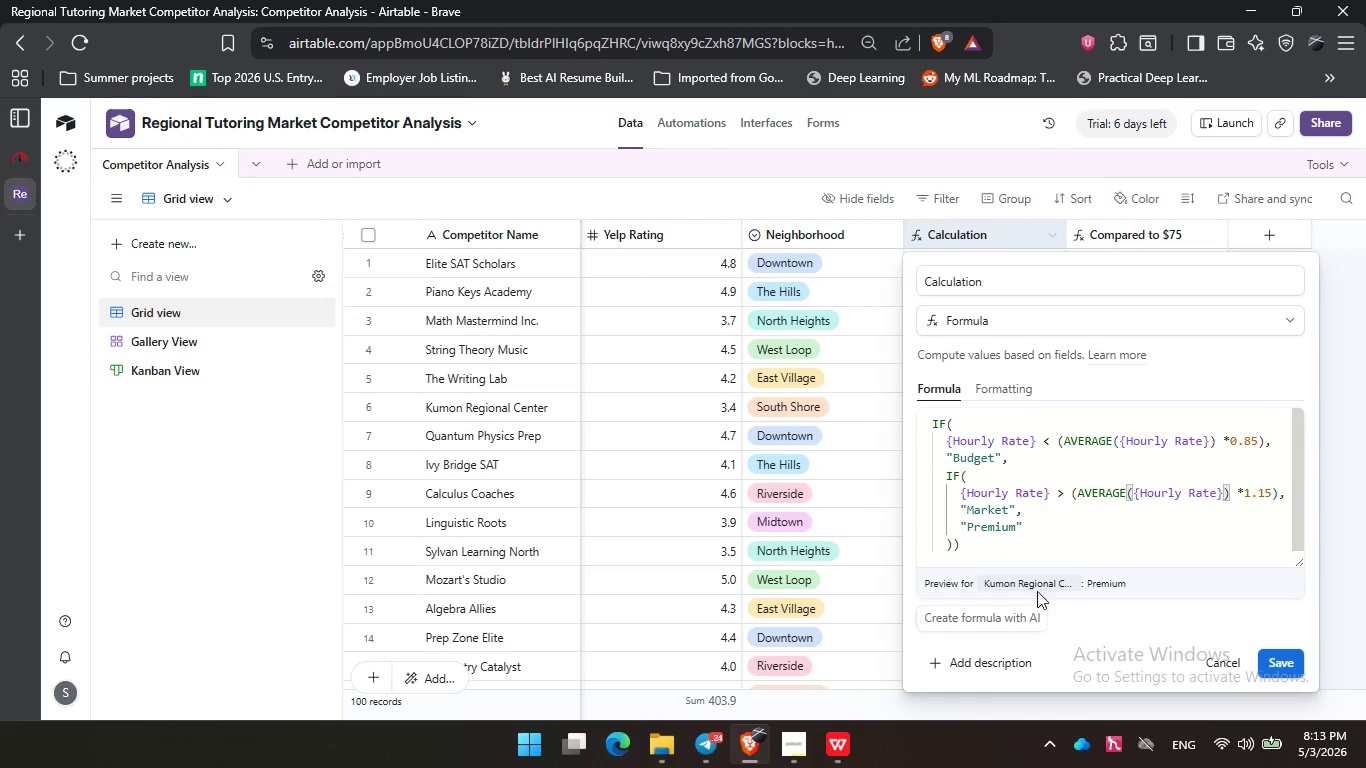 
left_click([1037, 587])
 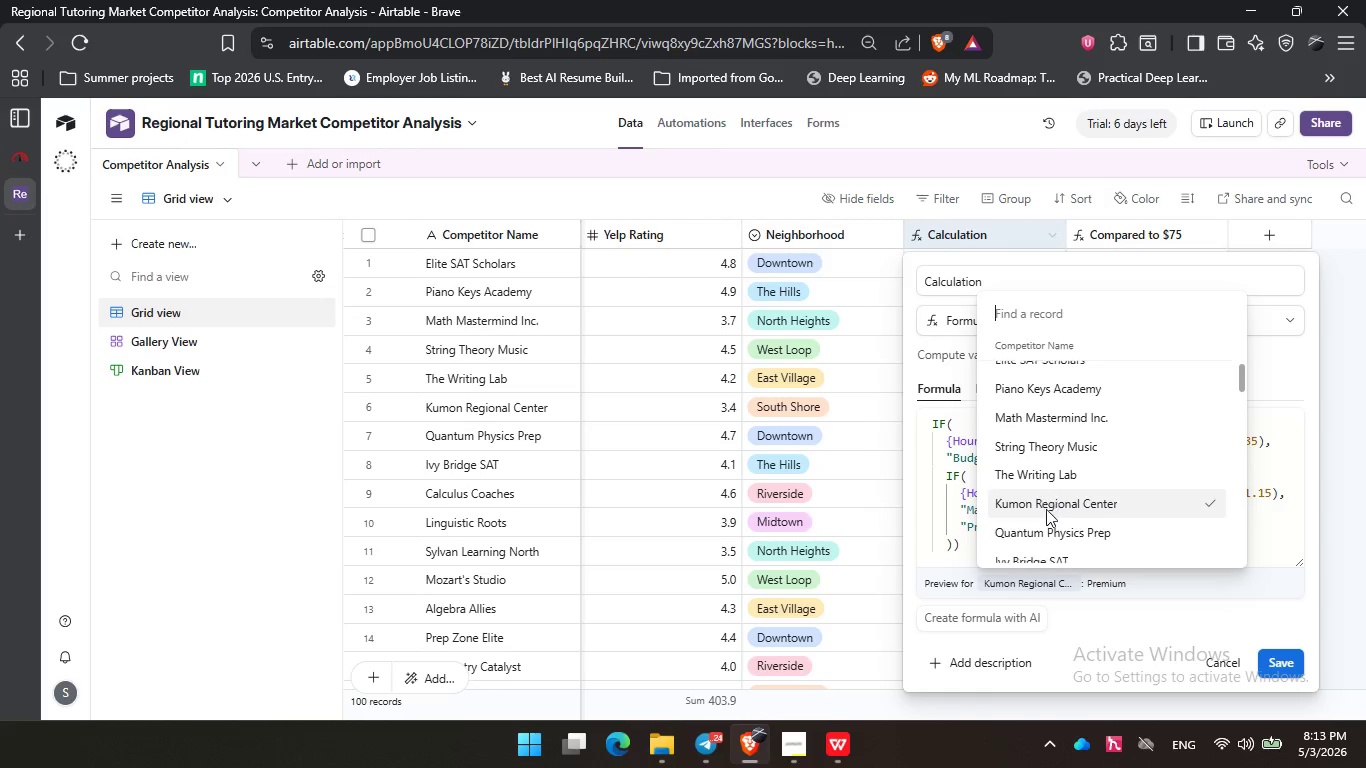 
scroll: coordinate [1046, 509], scroll_direction: down, amount: 2.0
 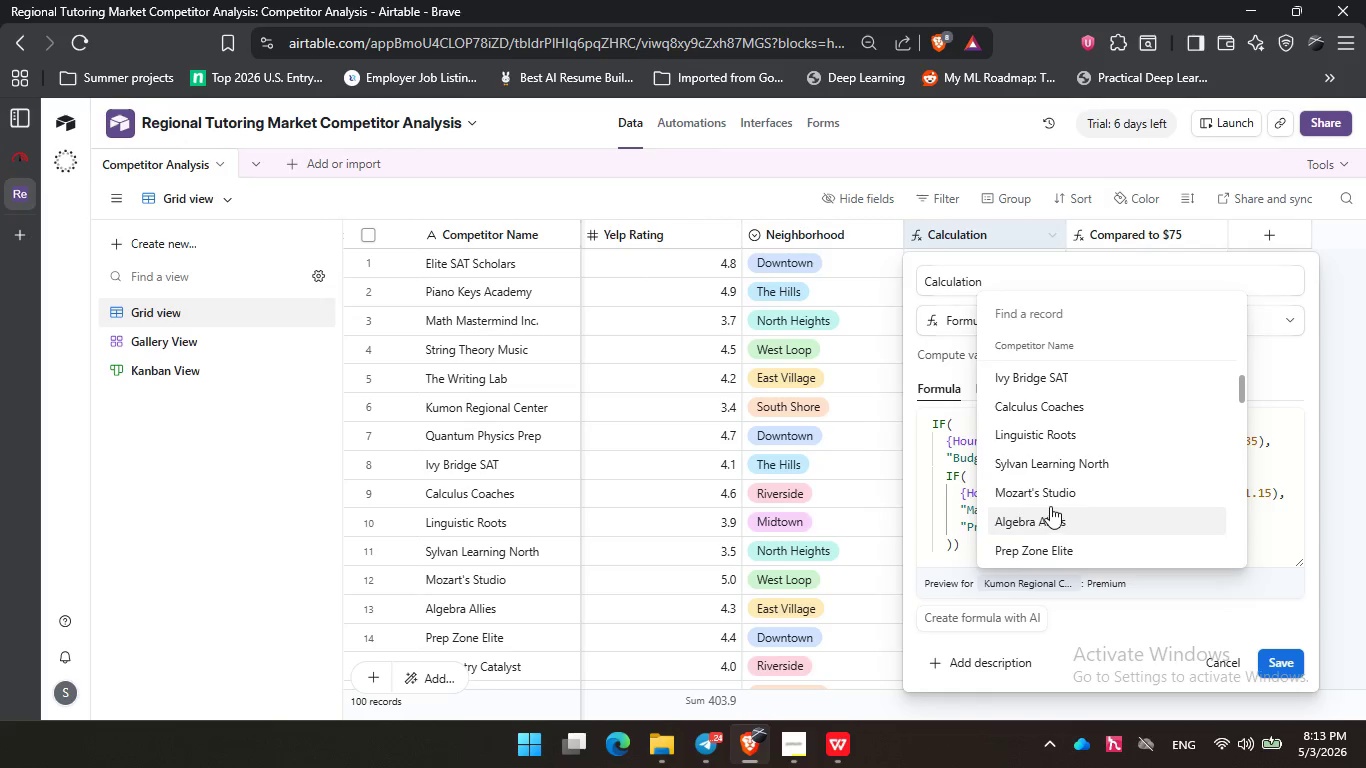 
left_click([1050, 506])
 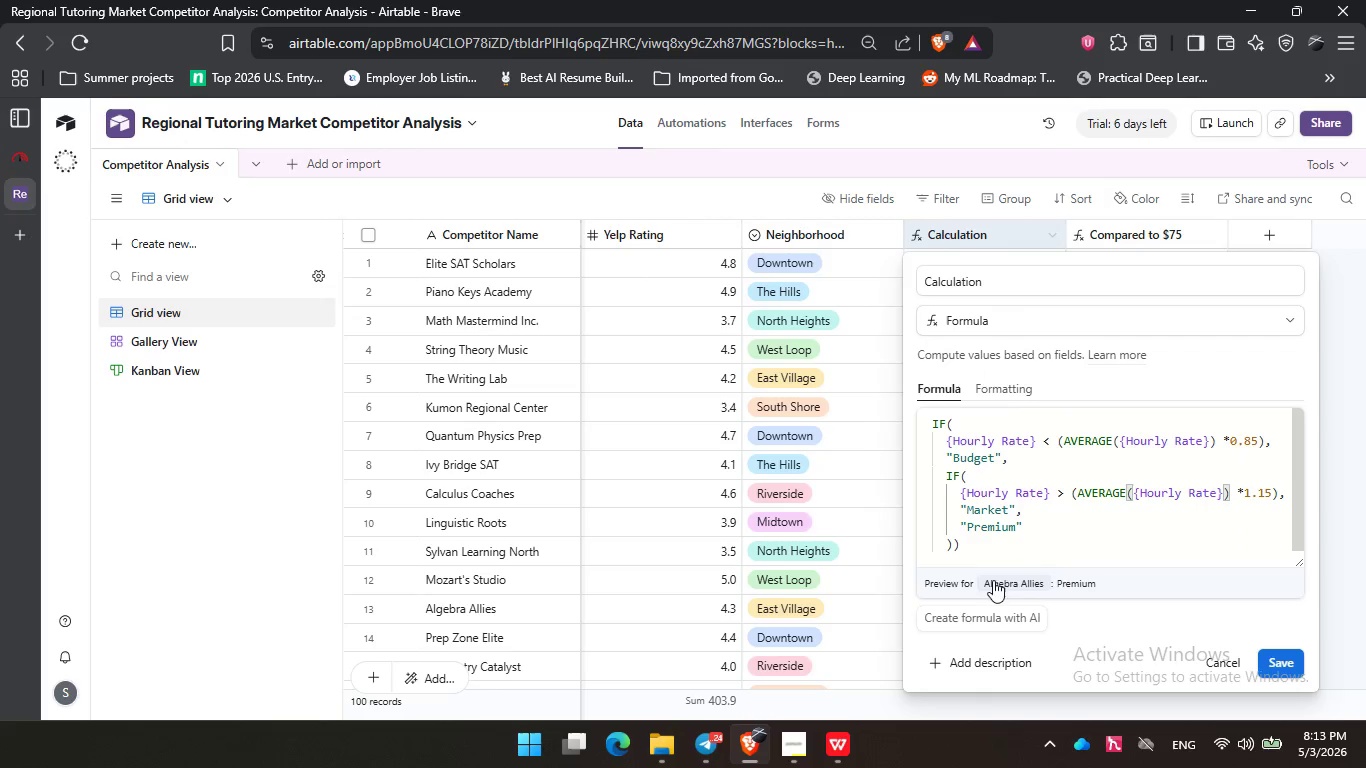 
left_click([1008, 580])
 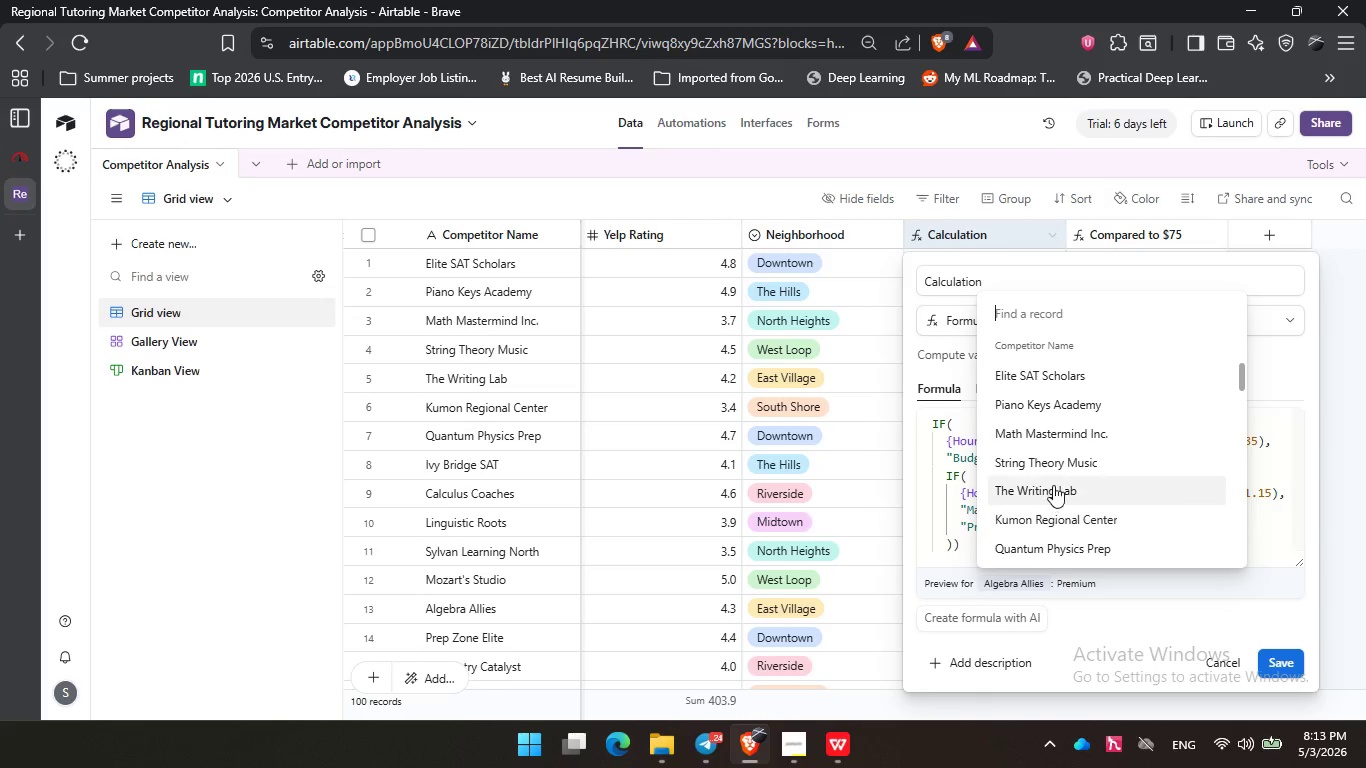 
left_click([1053, 485])
 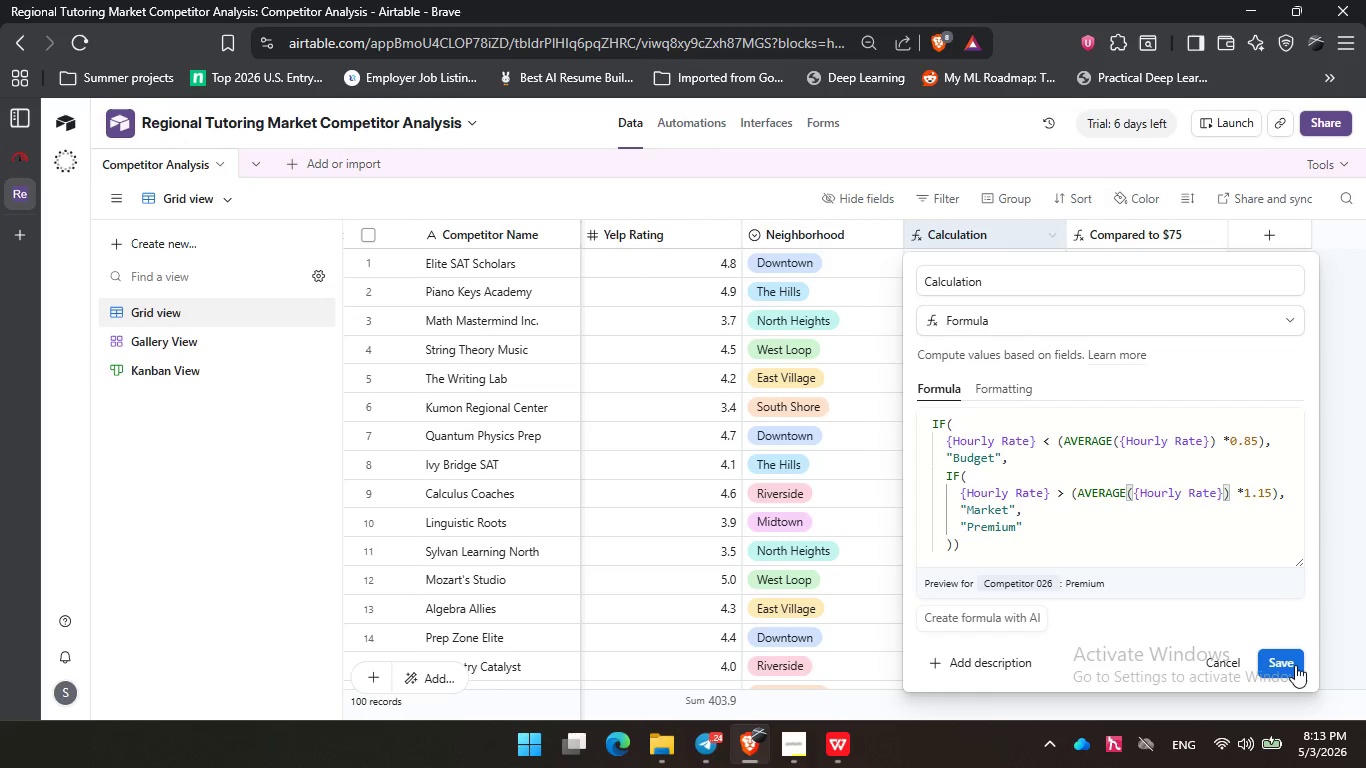 
scroll: coordinate [1053, 485], scroll_direction: down, amount: 6.0
 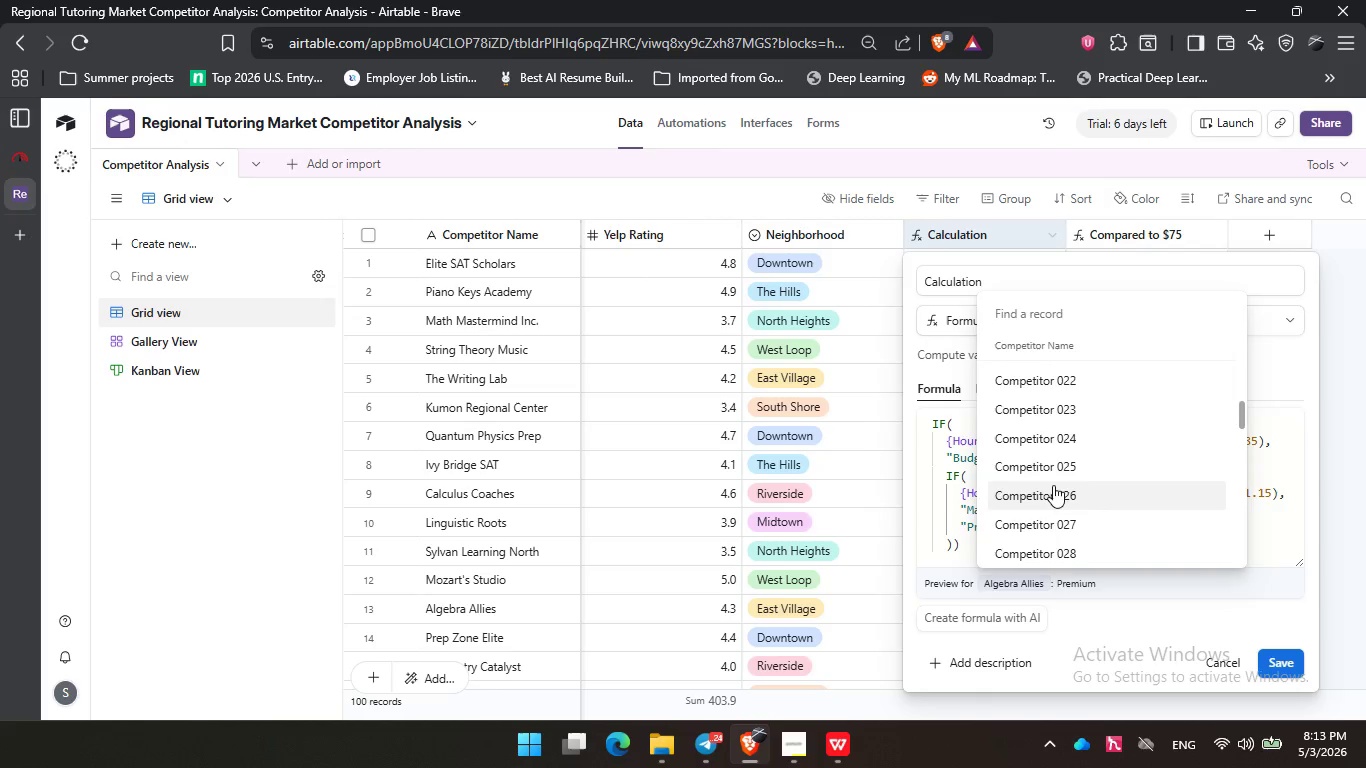 
left_click([1295, 665])
 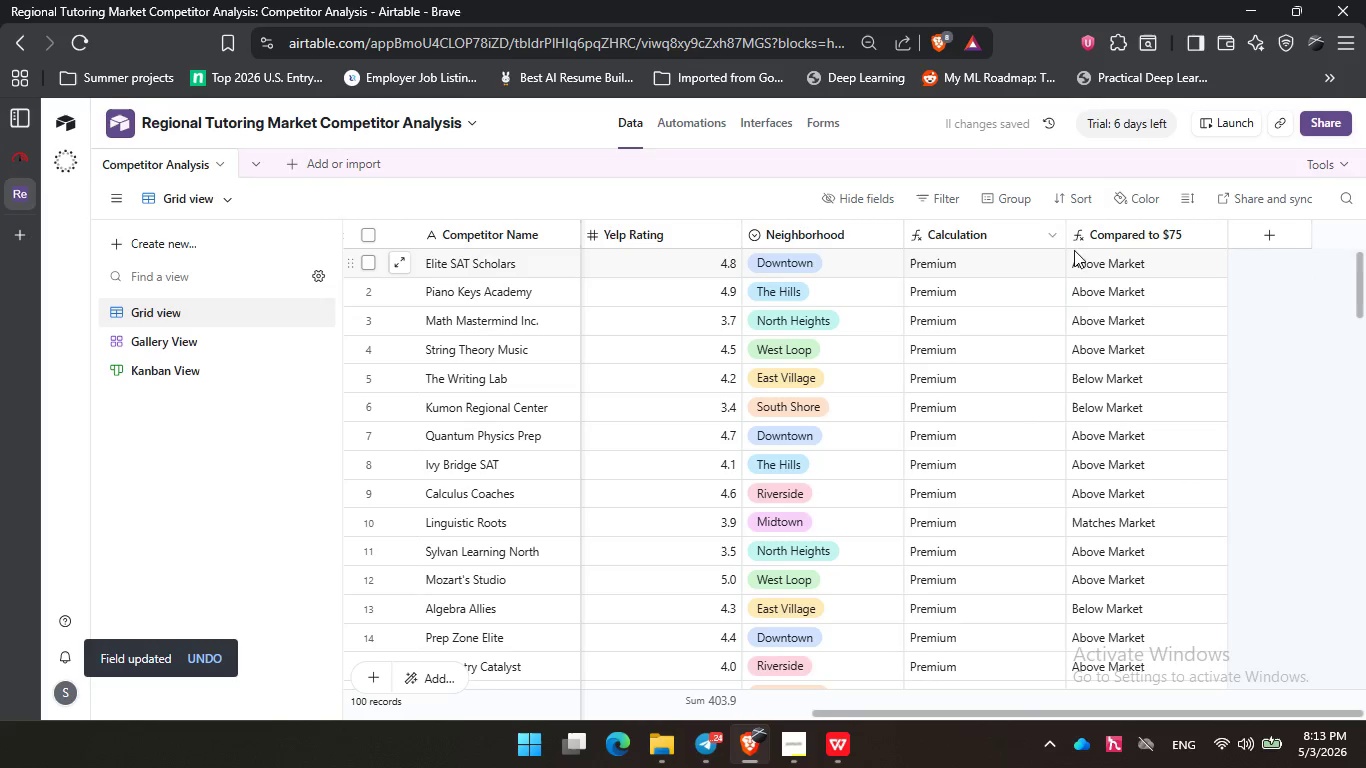 
scroll: coordinate [999, 294], scroll_direction: up, amount: 6.0
 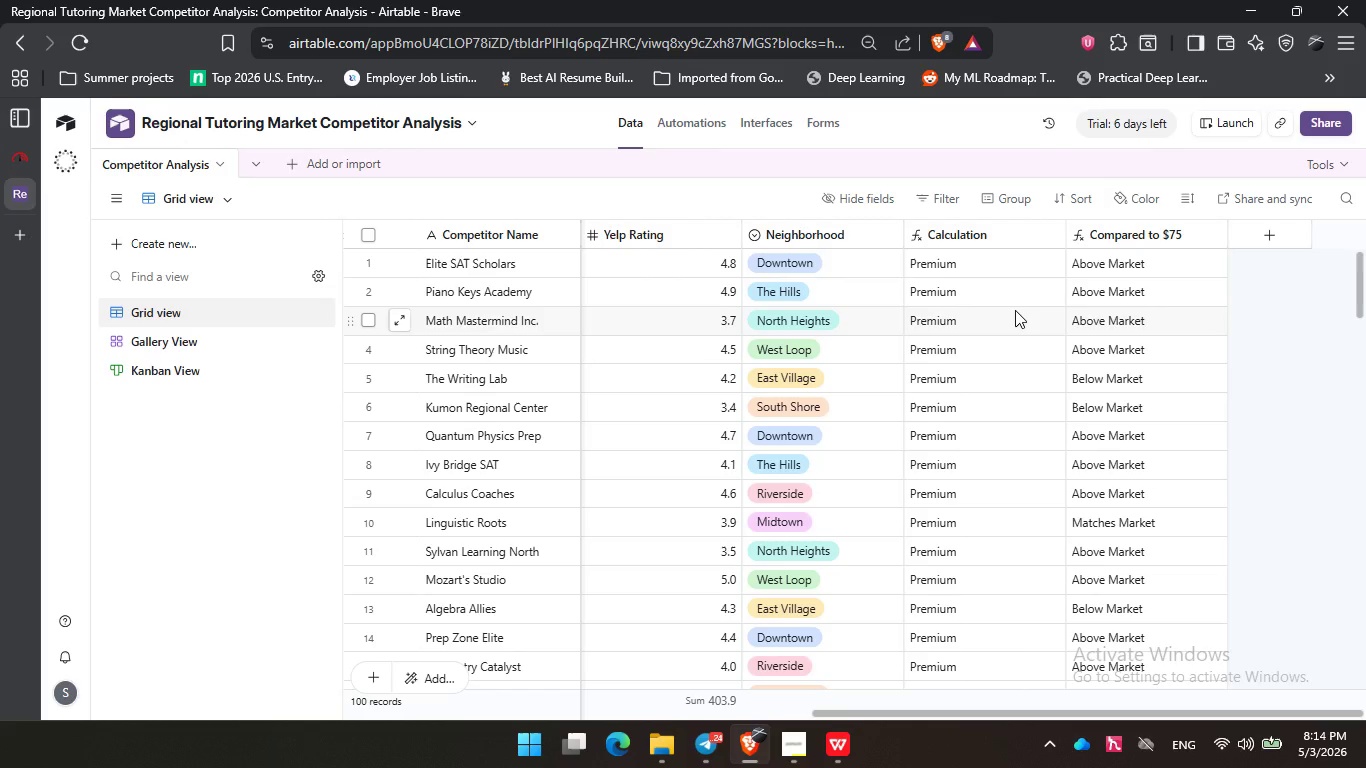 
wait(11.81)
 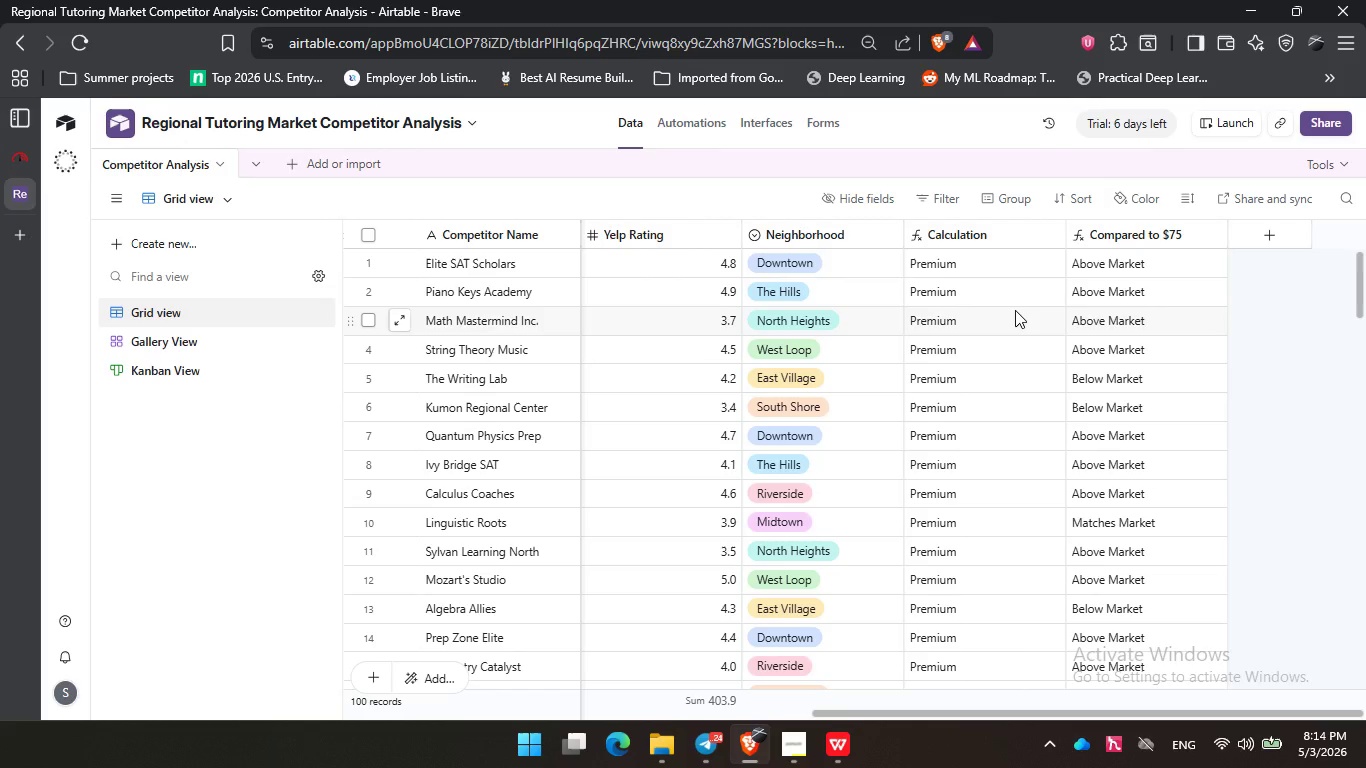 
left_click([987, 239])
 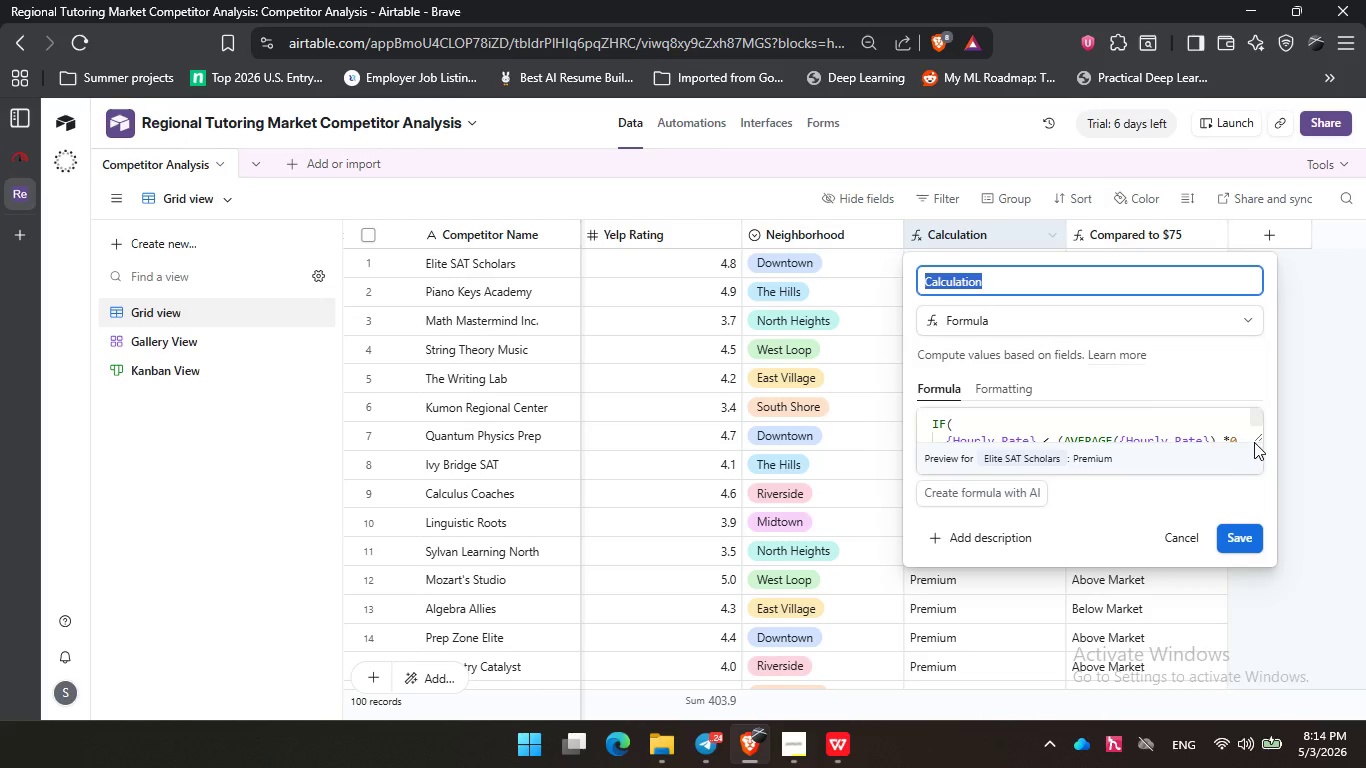 
left_click_drag(start_coordinate=[1256, 440], to_coordinate=[1284, 589])
 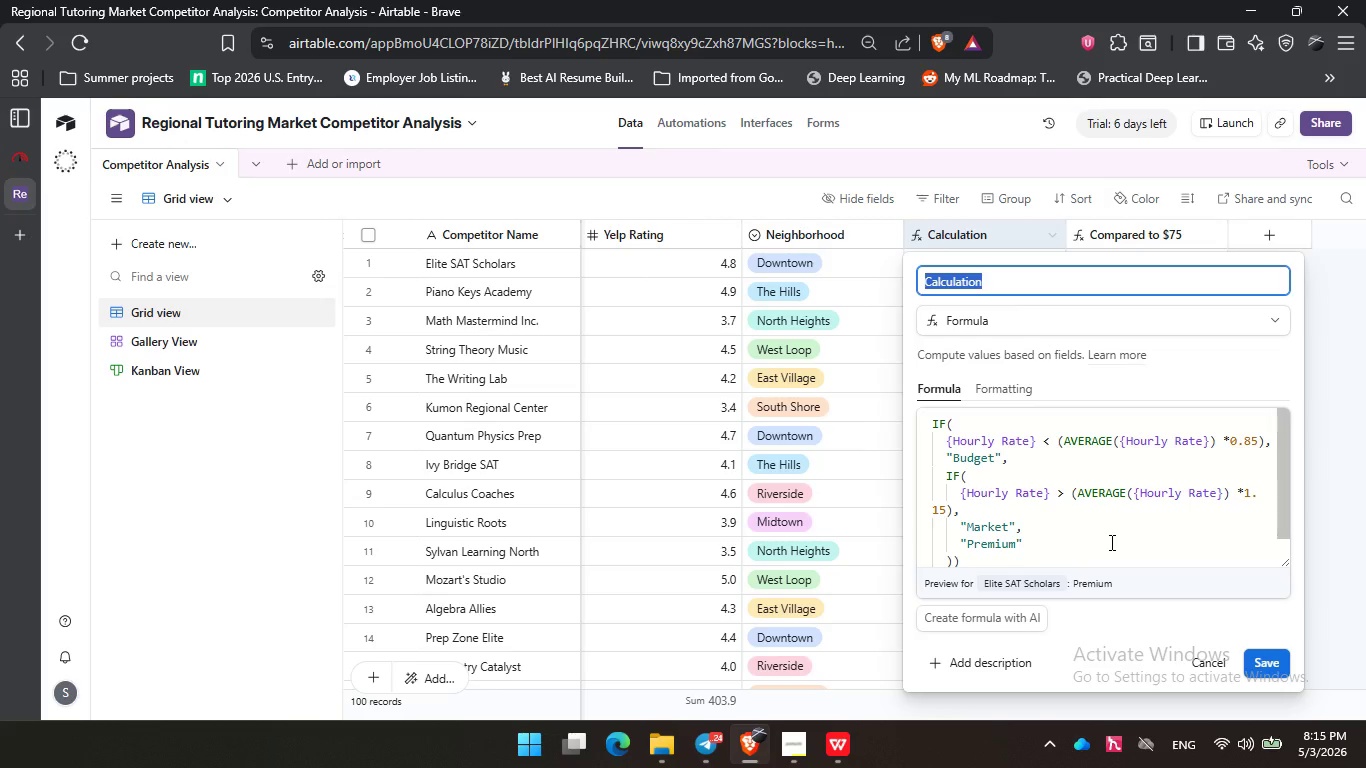 
wait(45.12)
 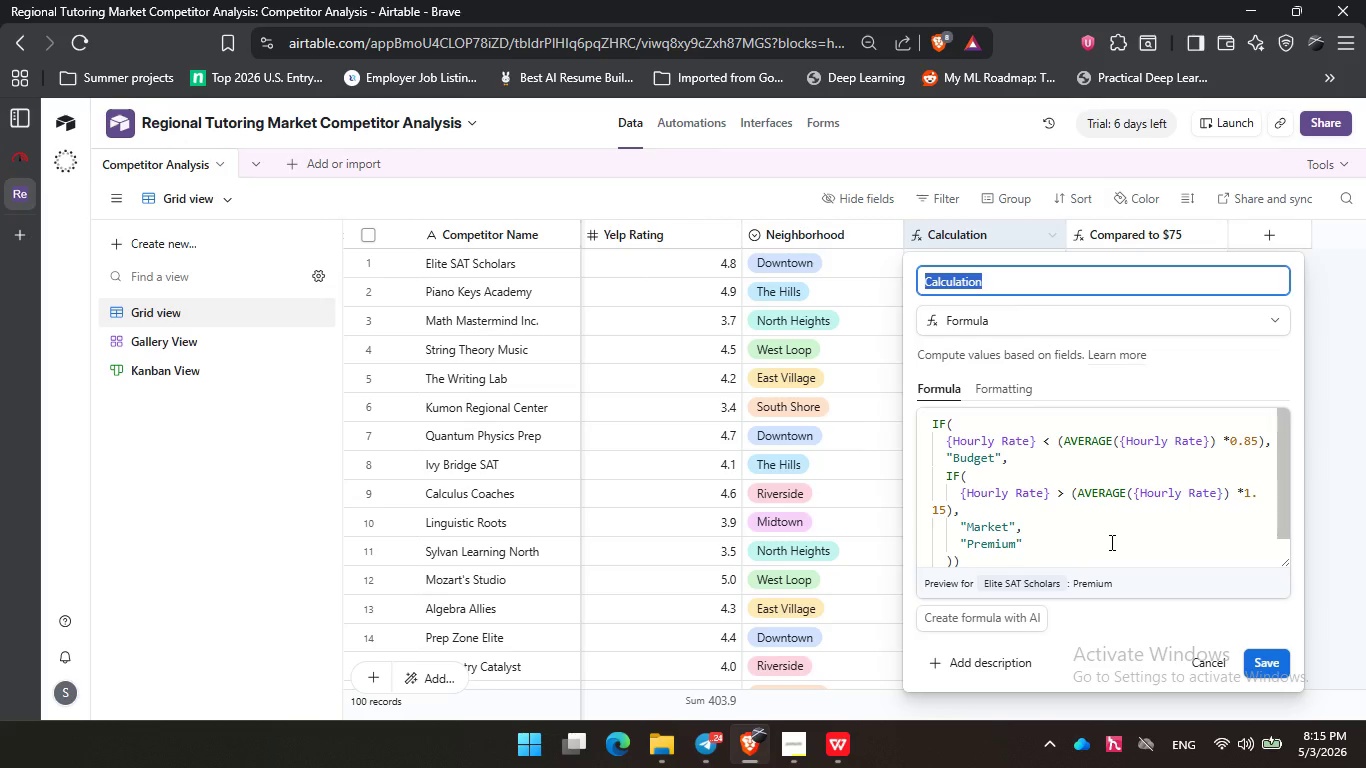 
left_click([1257, 429])
 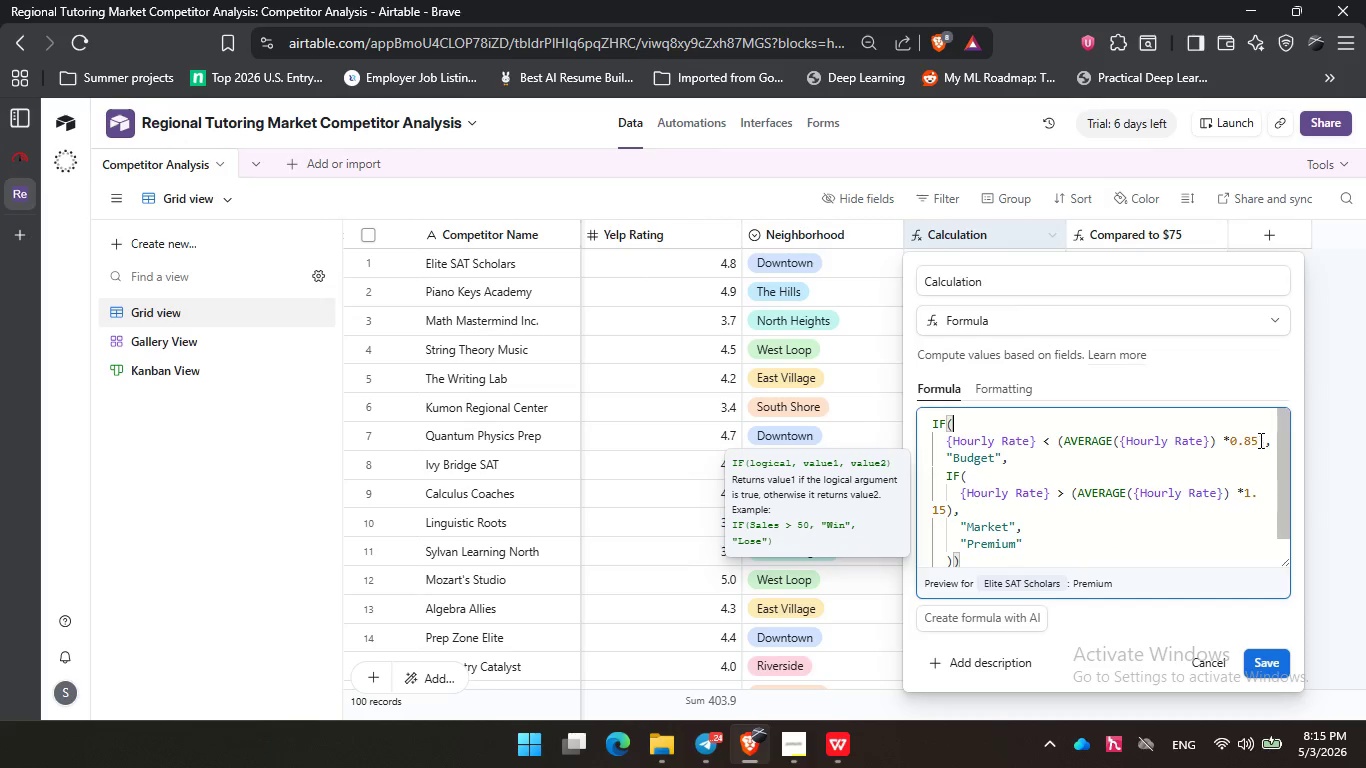 
left_click([1259, 440])
 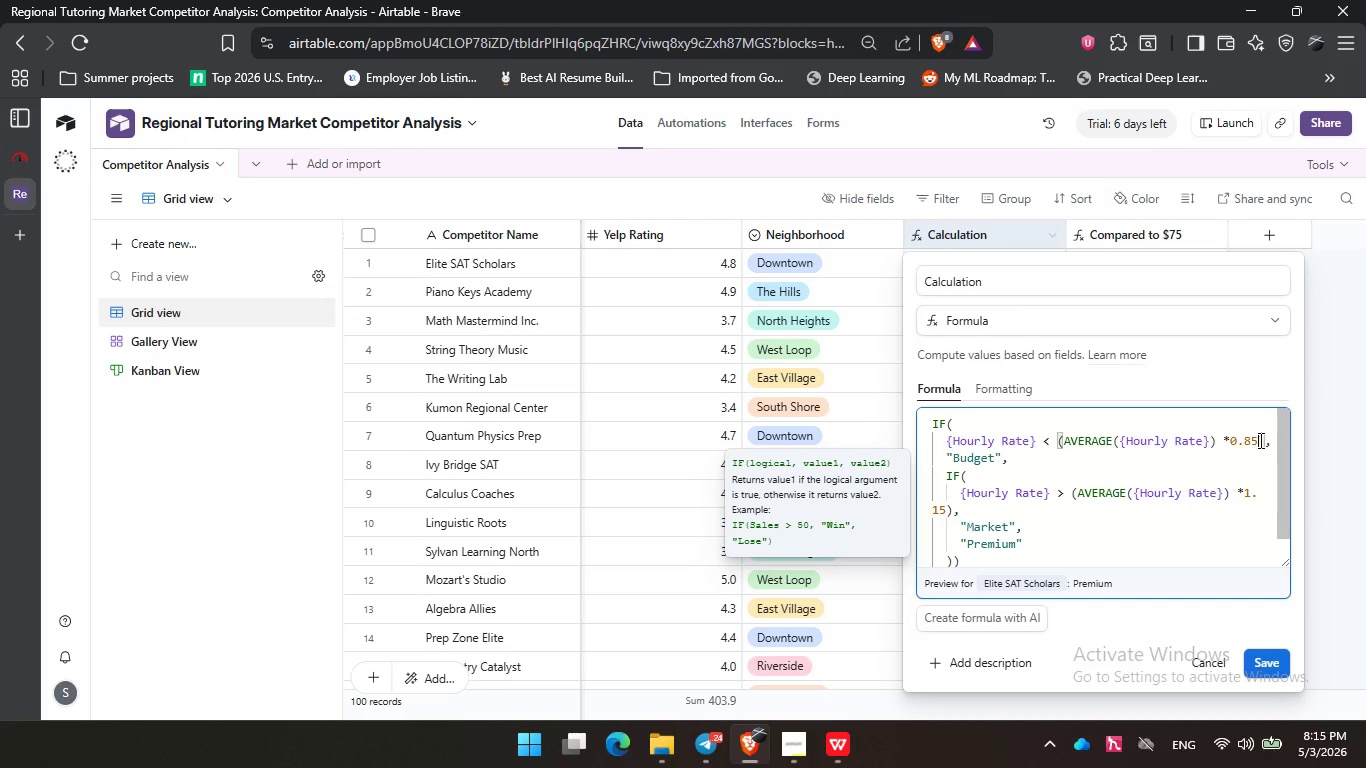 
key(NumLock)
 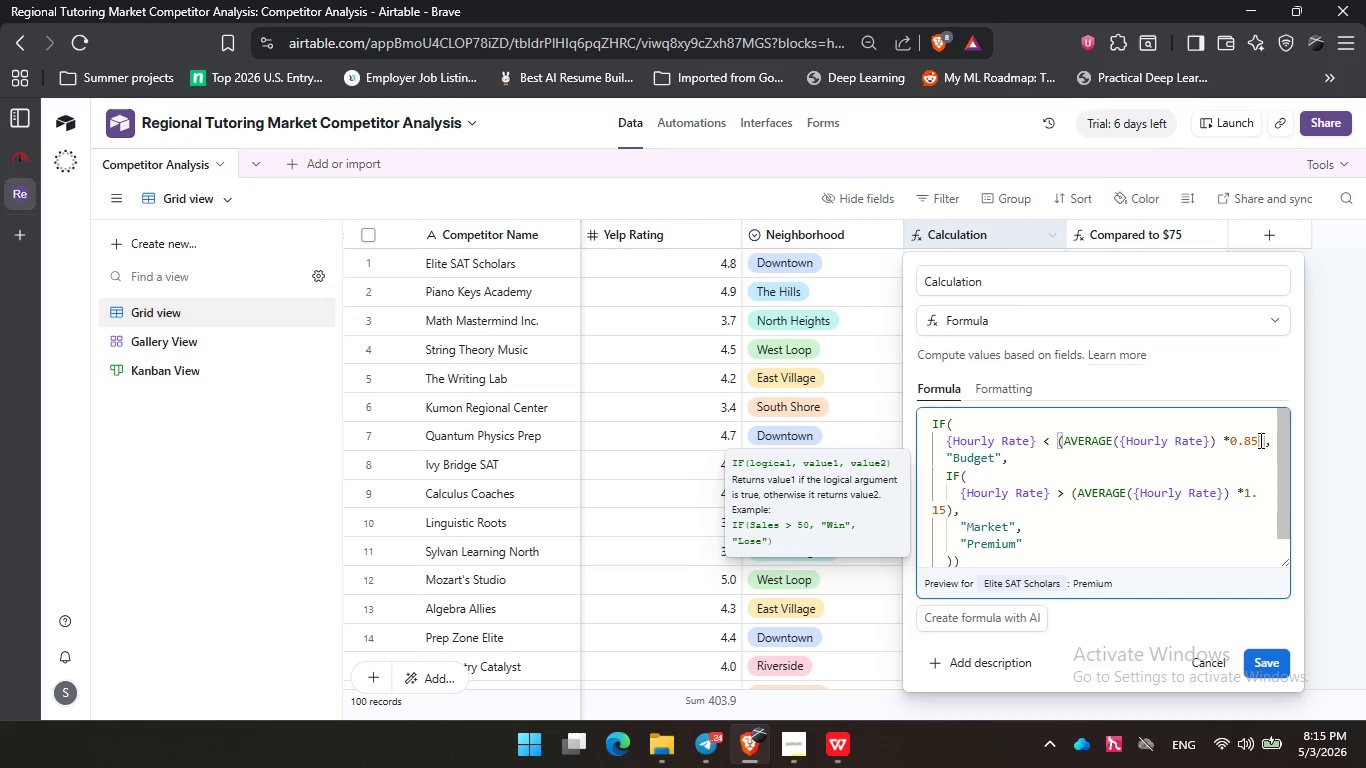 
key(NumLock)
 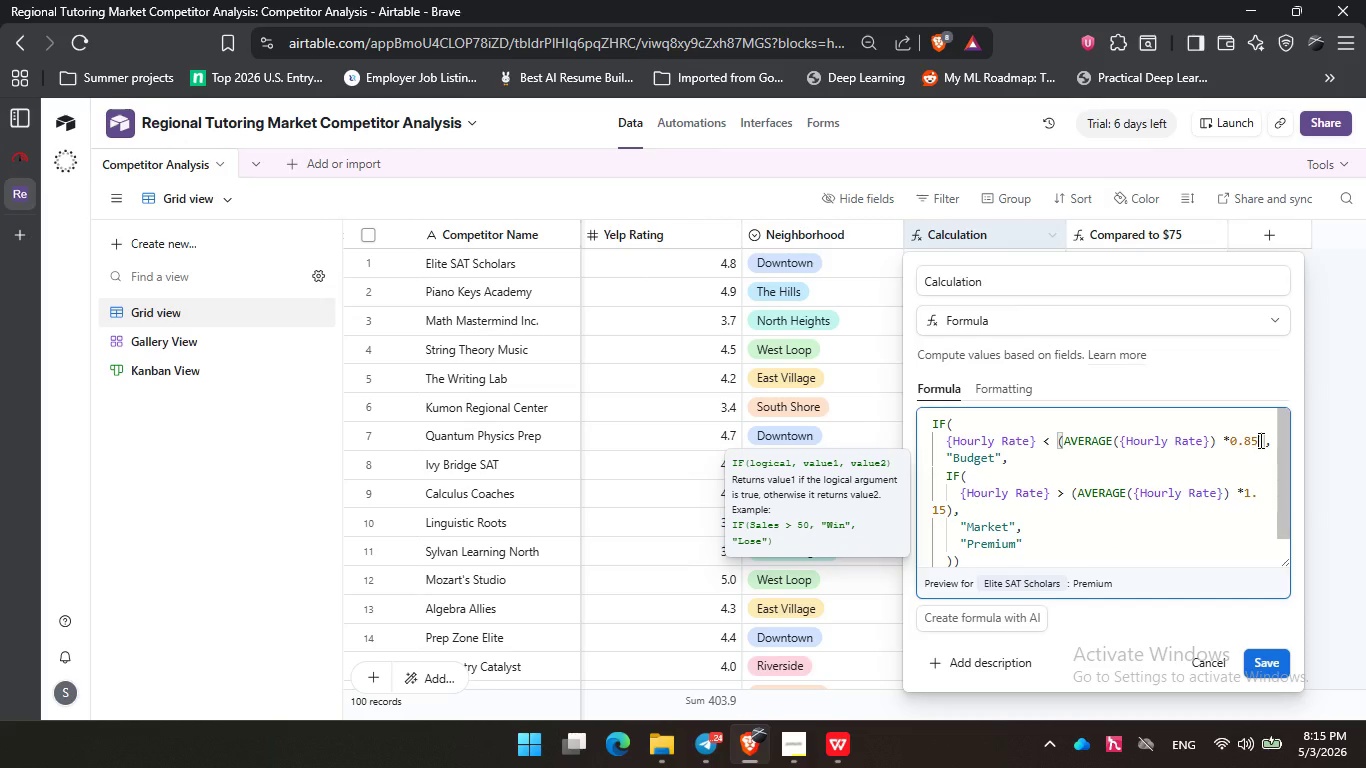 
key(NumLock)
 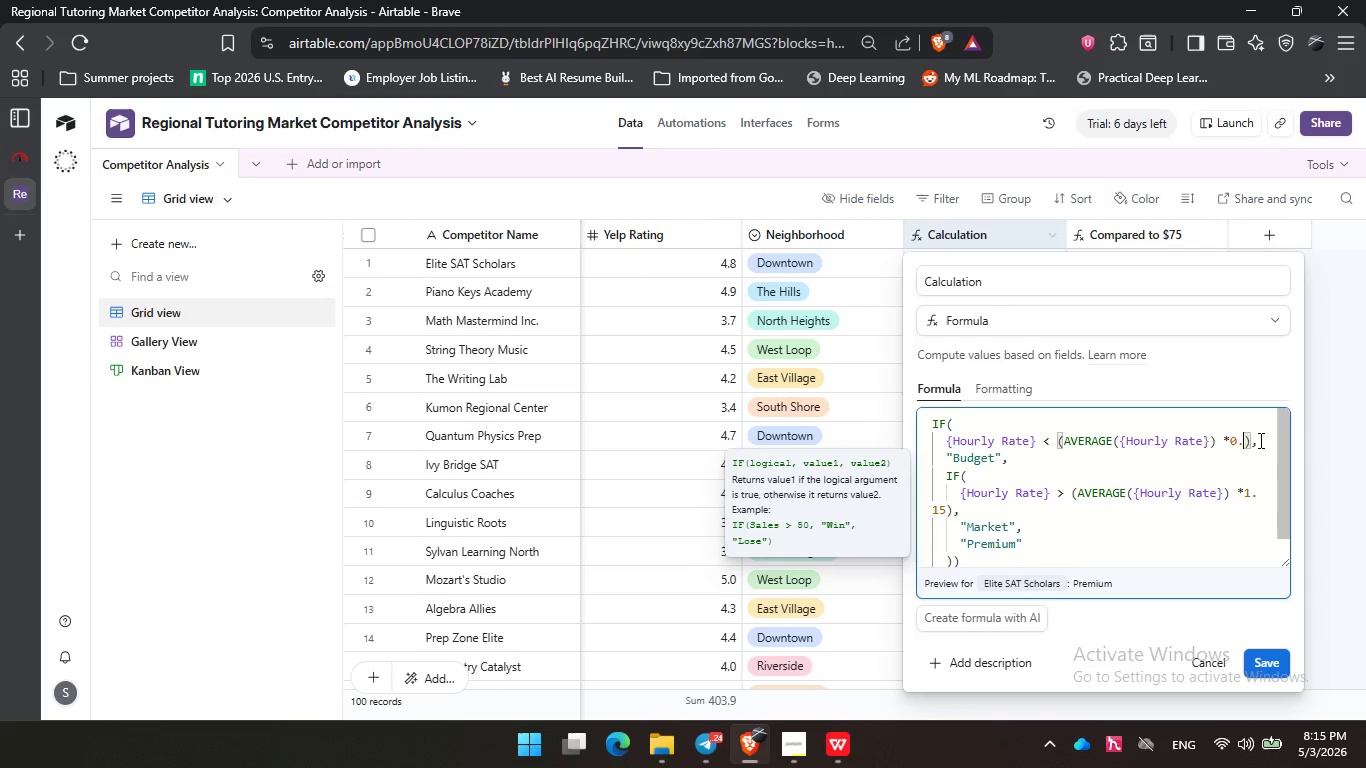 
key(Backspace)
 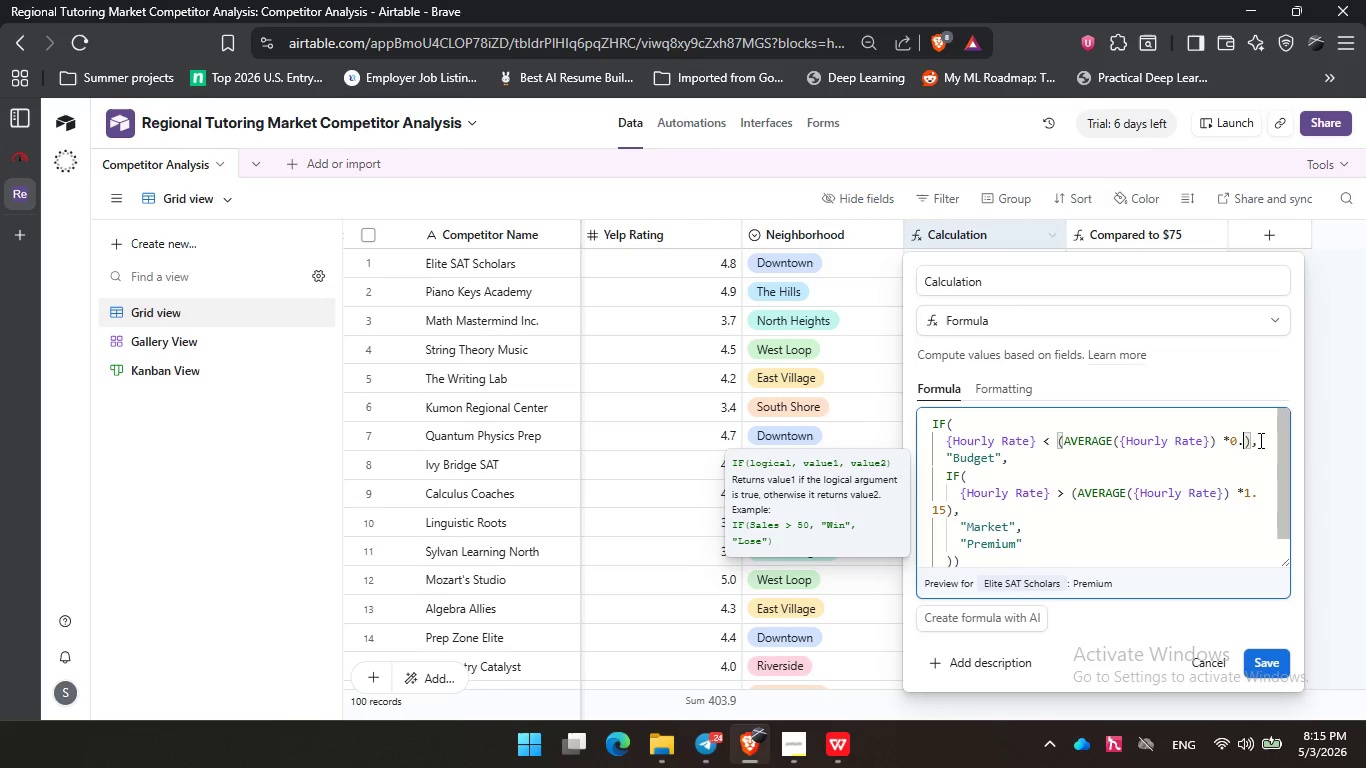 
key(Backspace)
 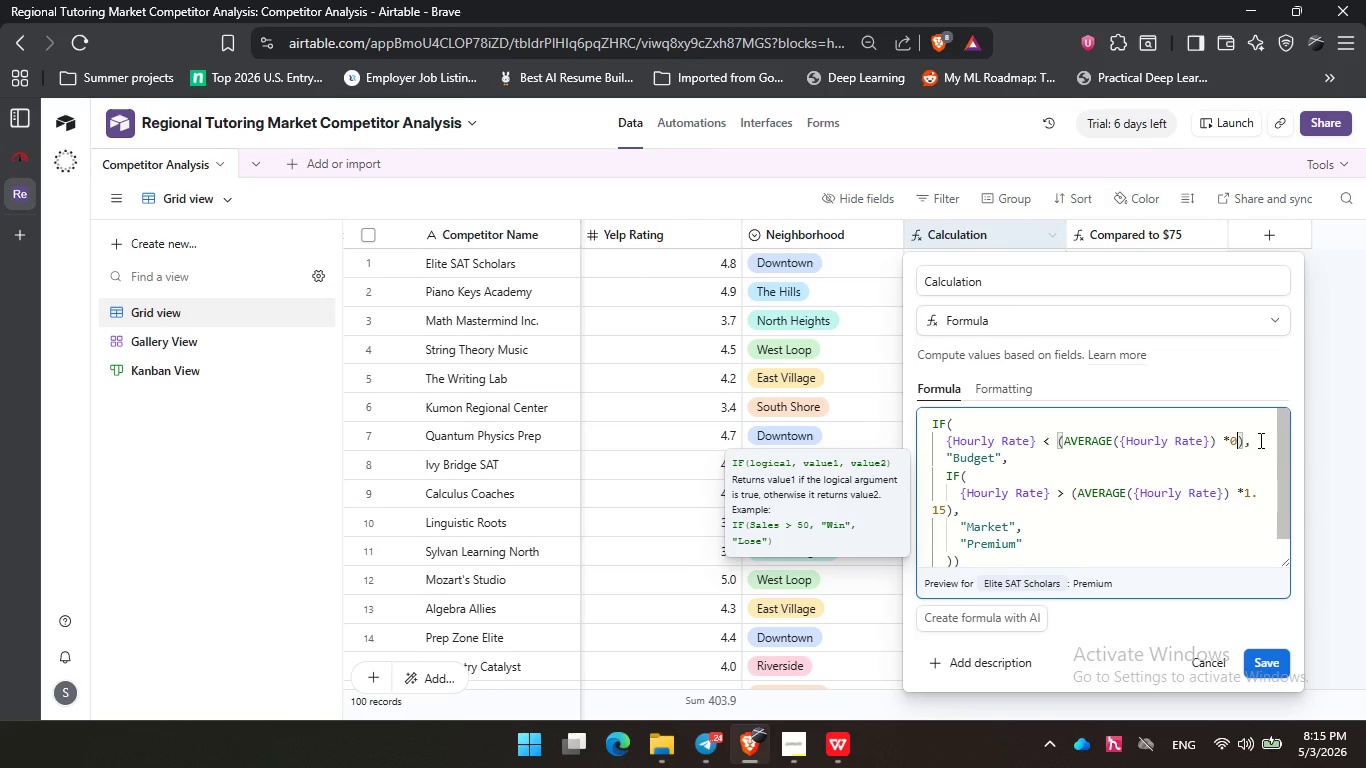 
key(Backspace)
 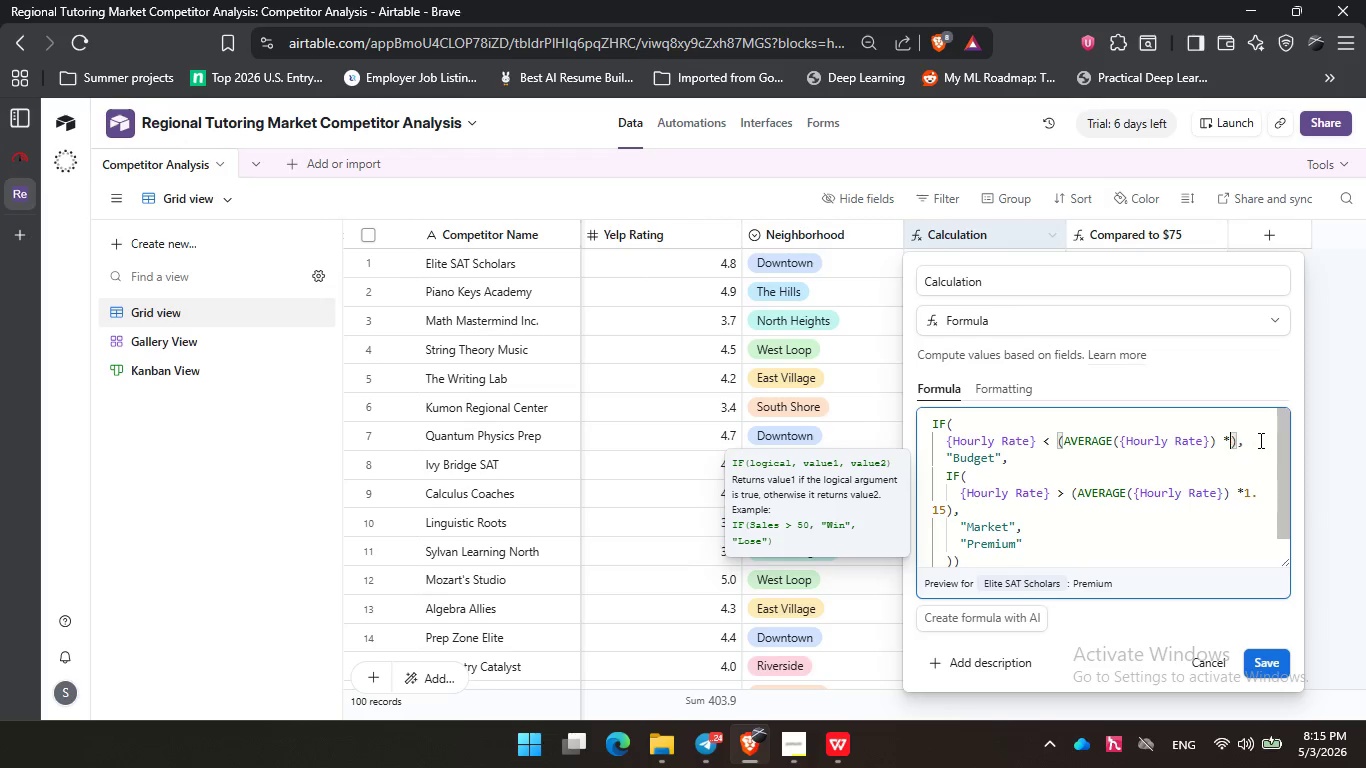 
key(Backspace)
 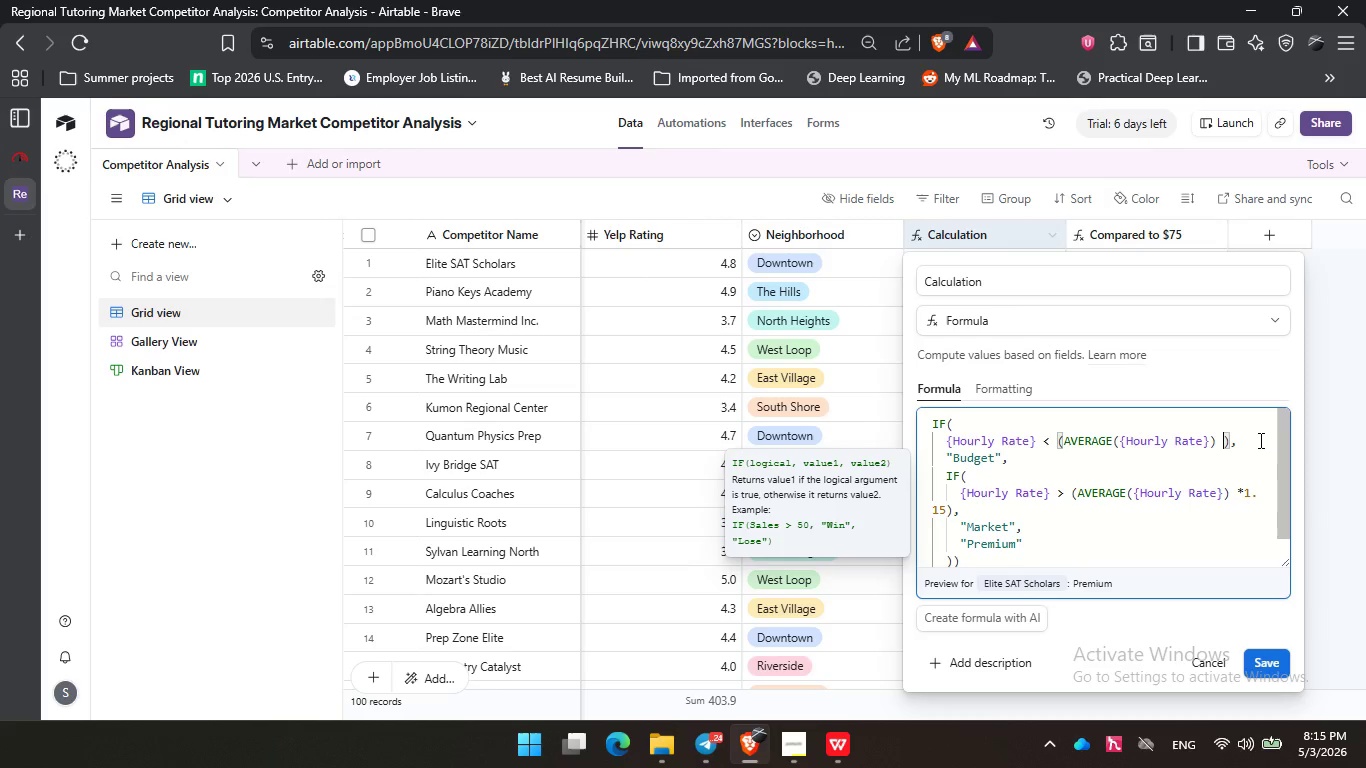 
key(Backspace)
 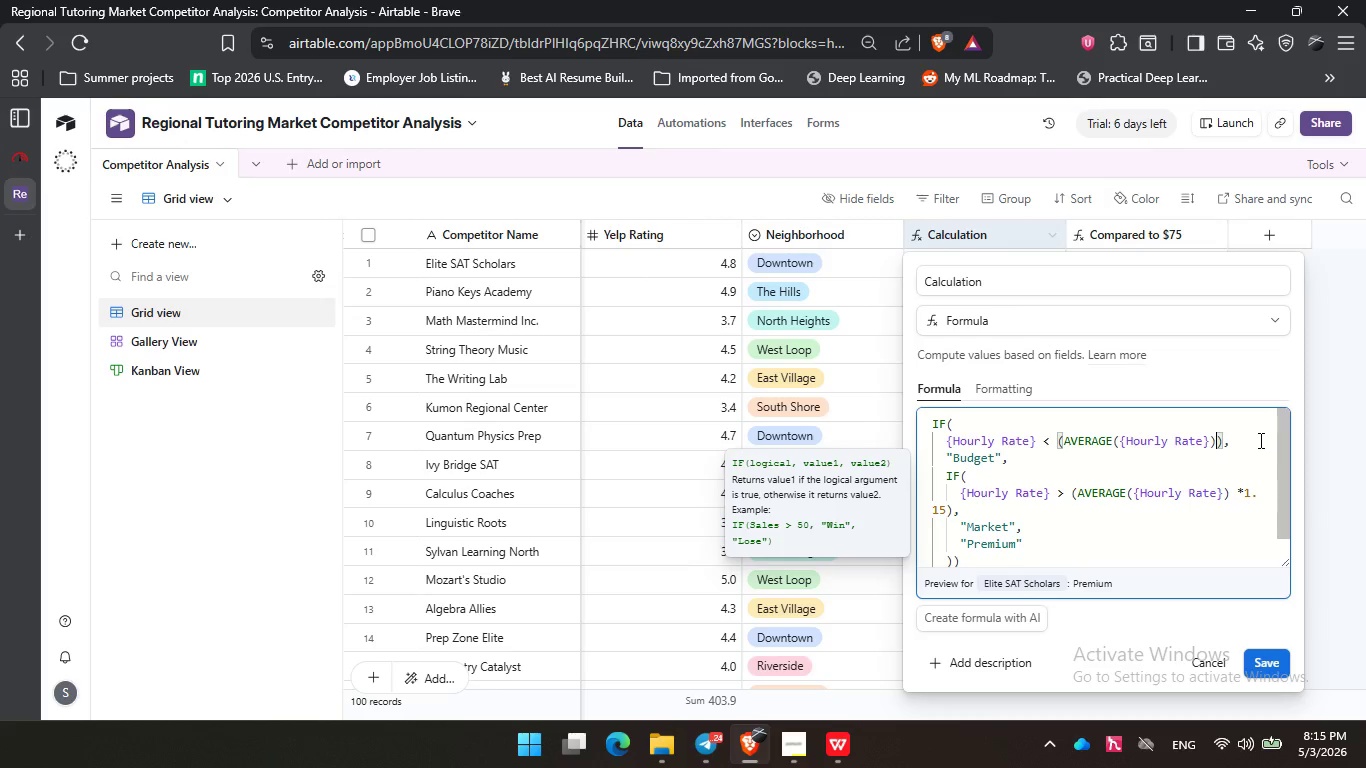 
key(Backspace)
 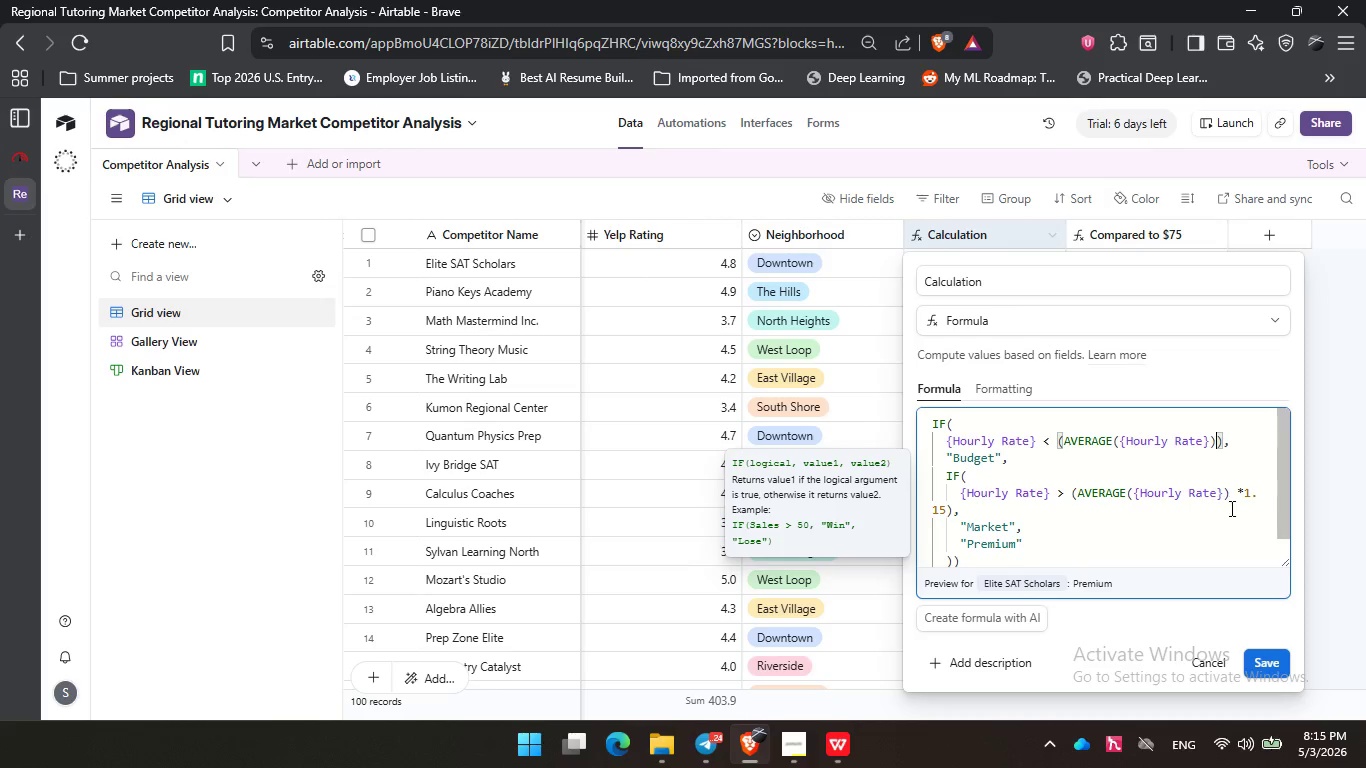 
left_click([952, 507])
 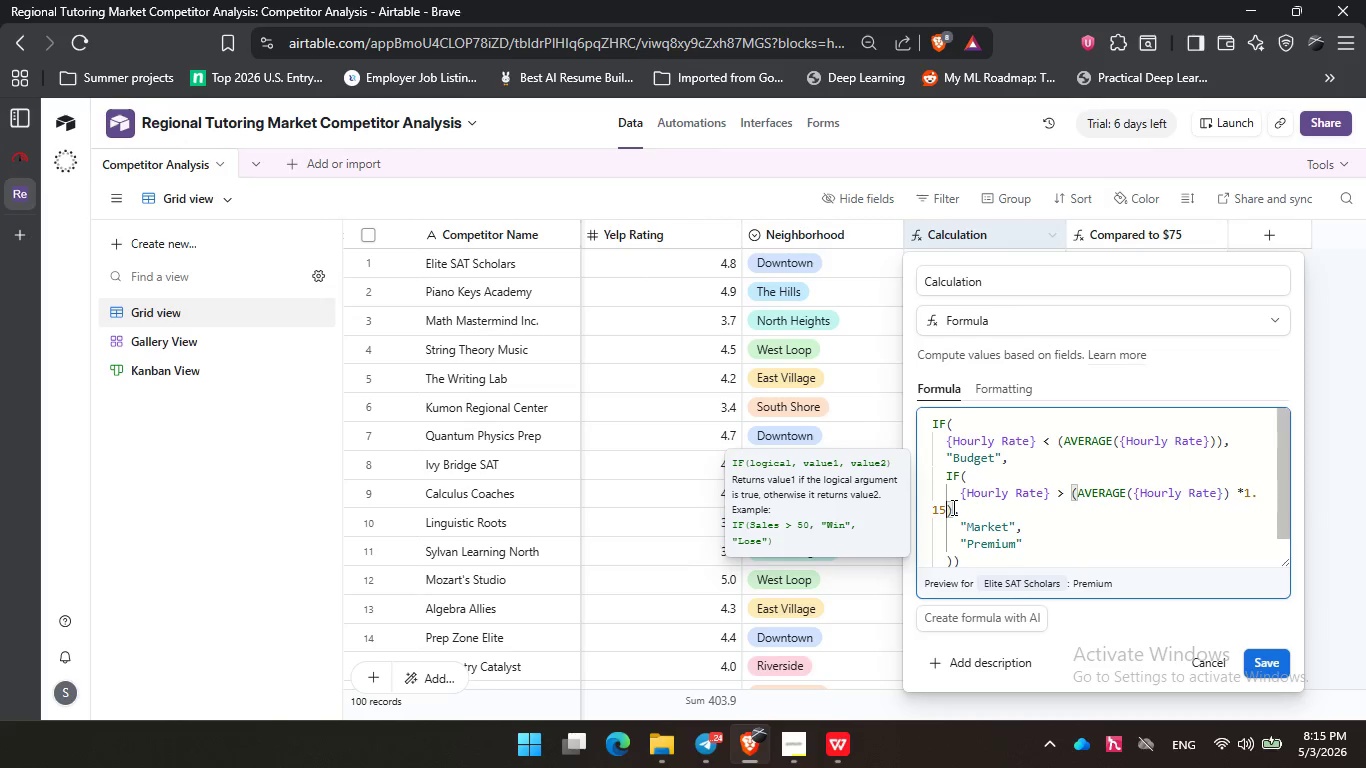 
key(ArrowLeft)
 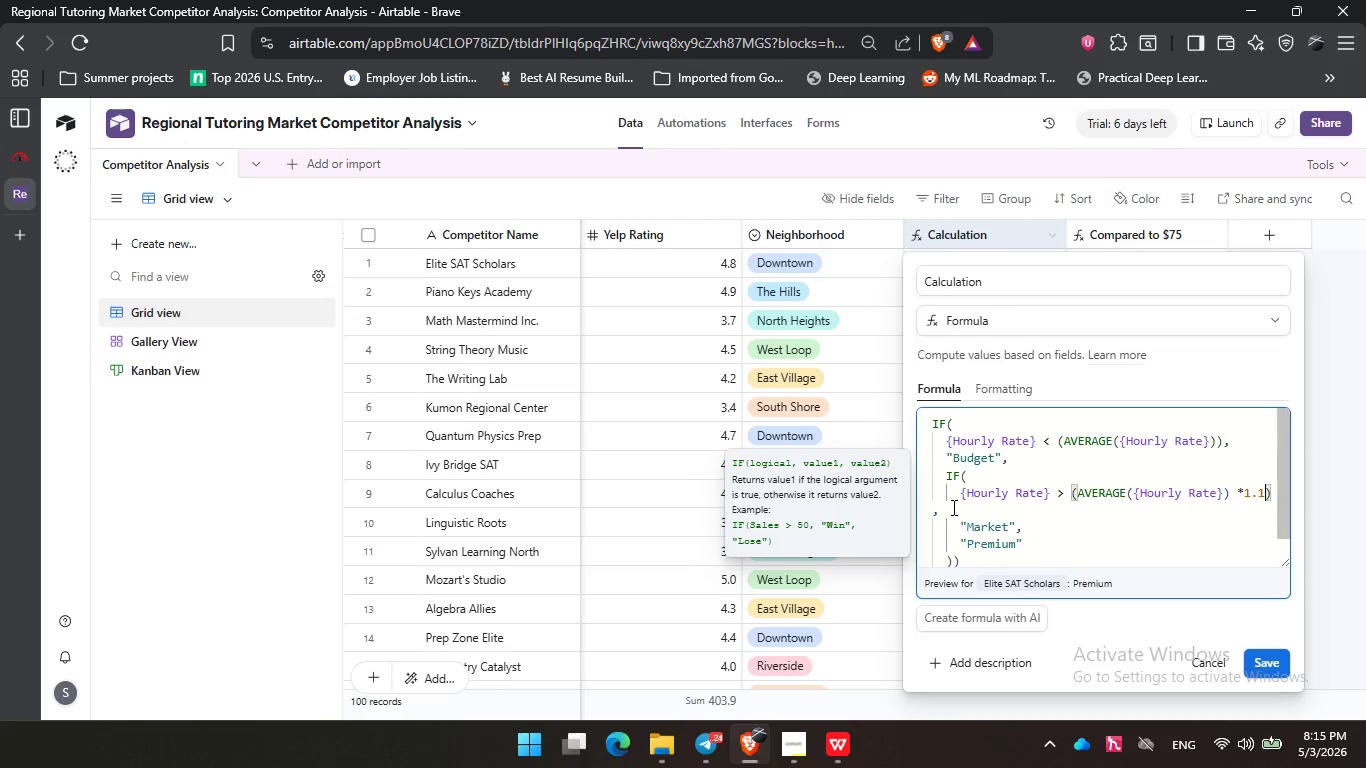 
key(Backspace)
 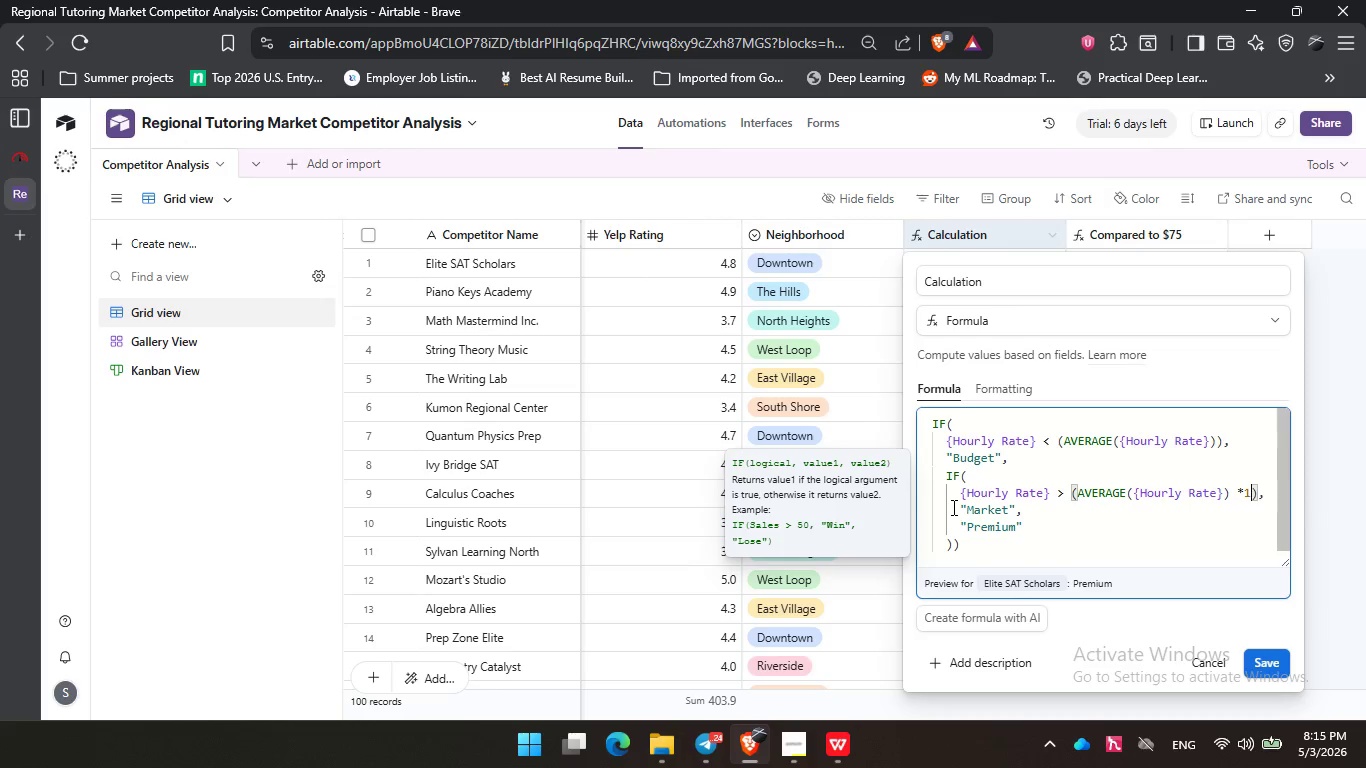 
key(Backspace)
 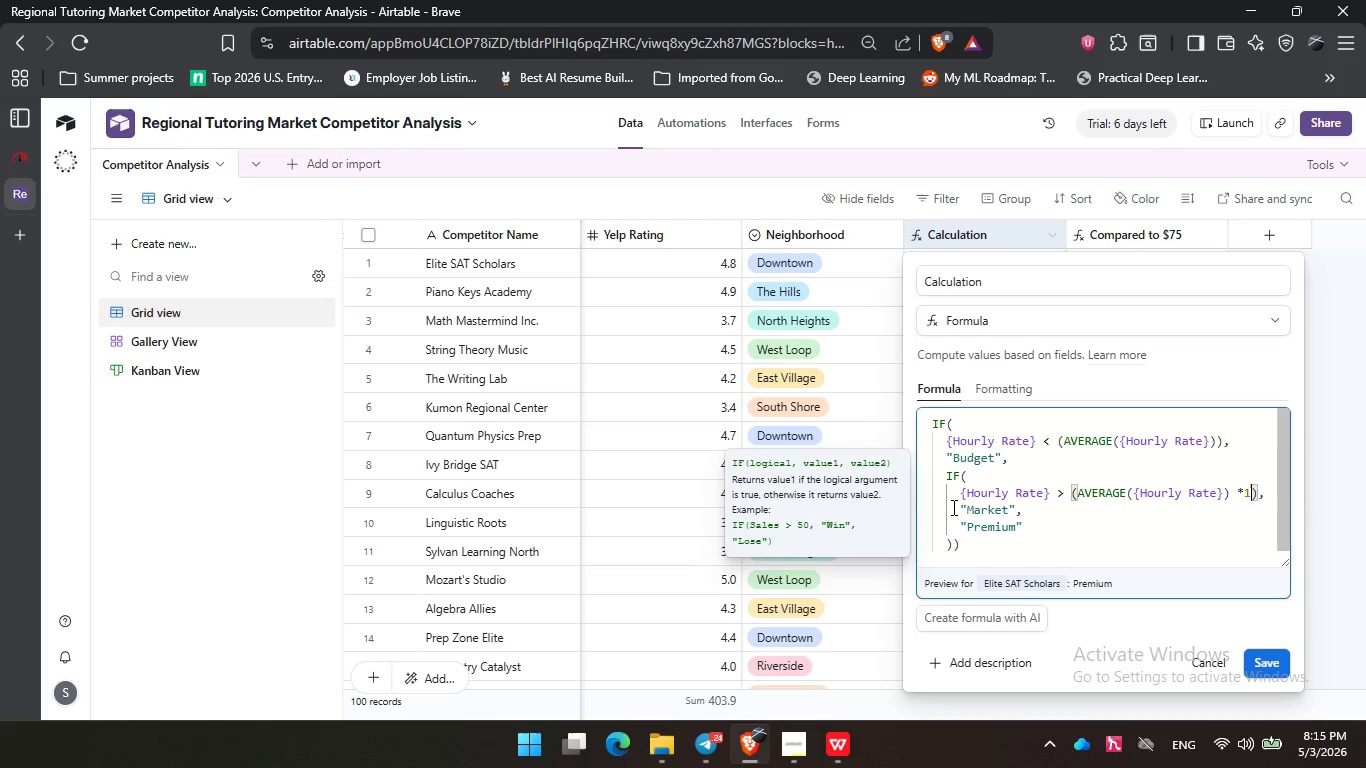 
key(Backspace)
 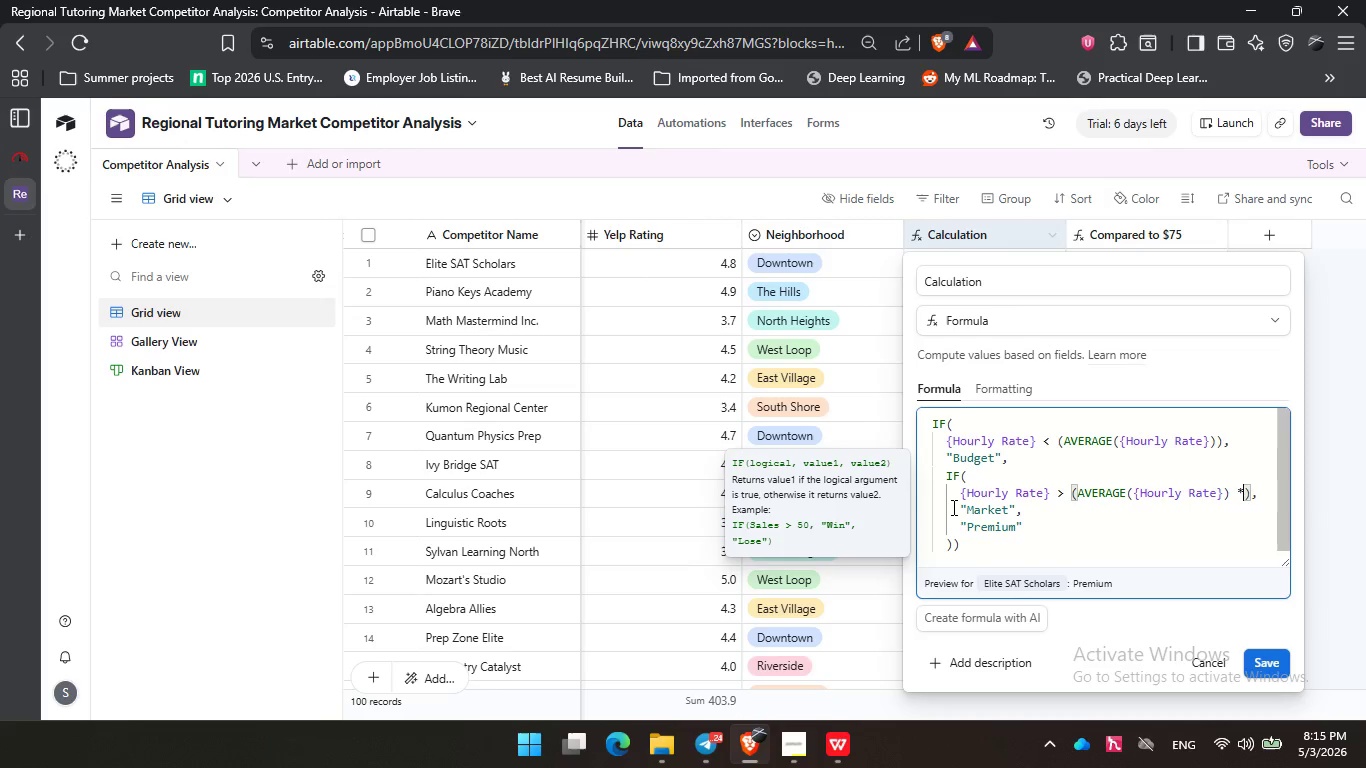 
key(Backspace)
 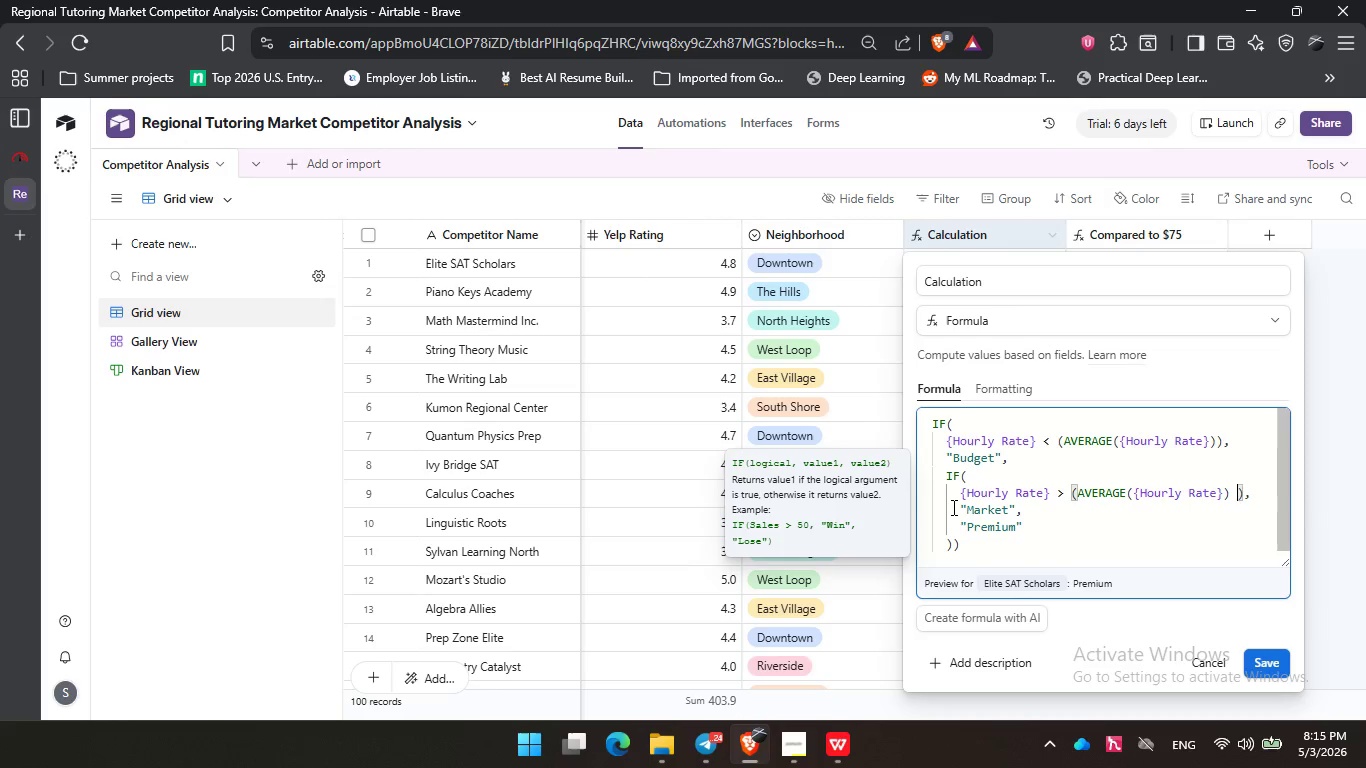 
key(Backspace)
 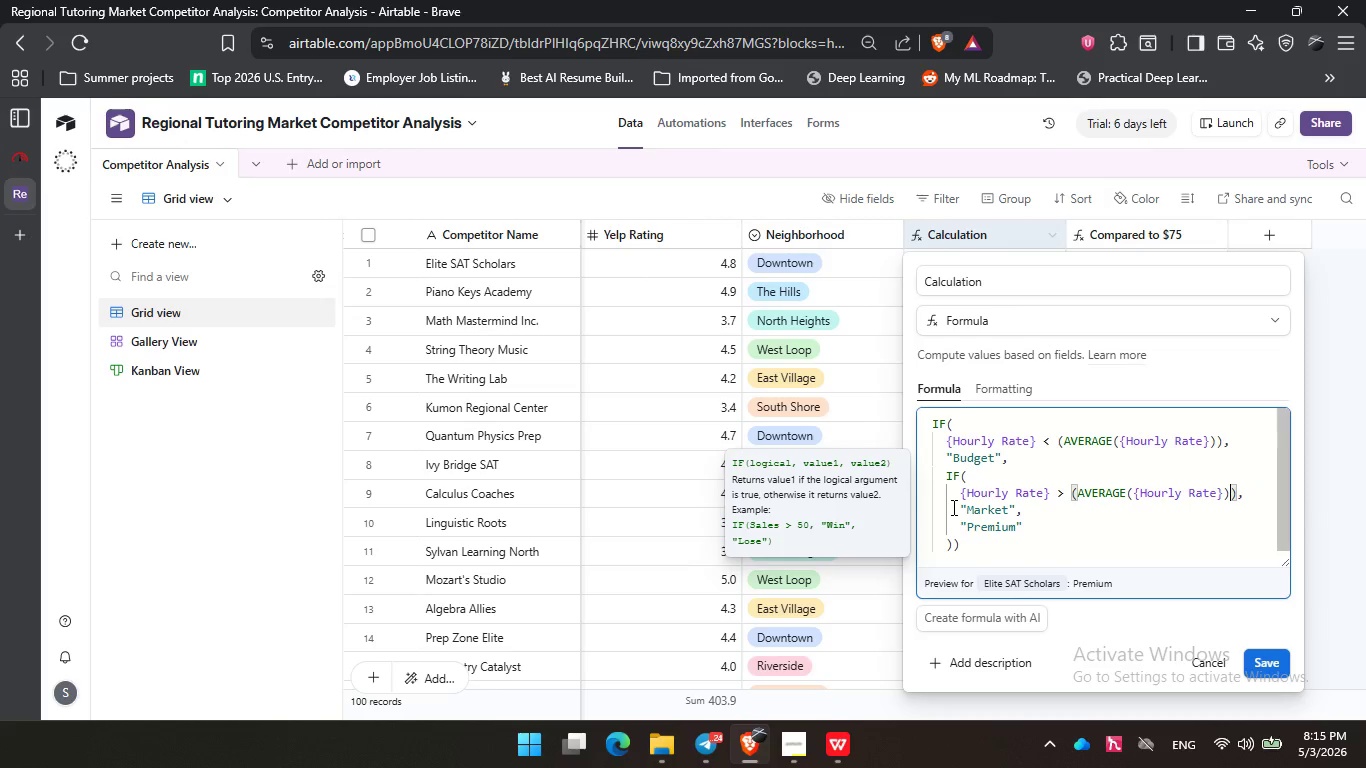 
key(Backspace)
 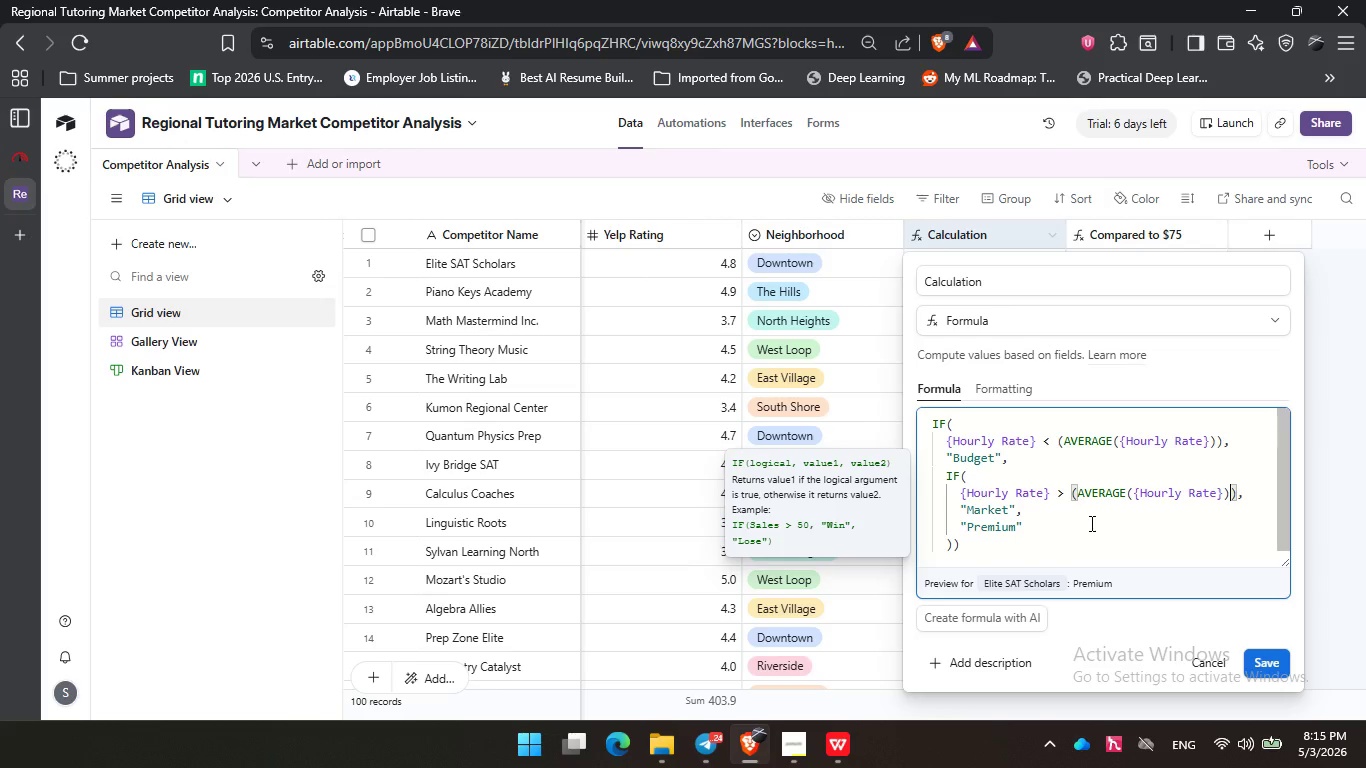 
wait(8.8)
 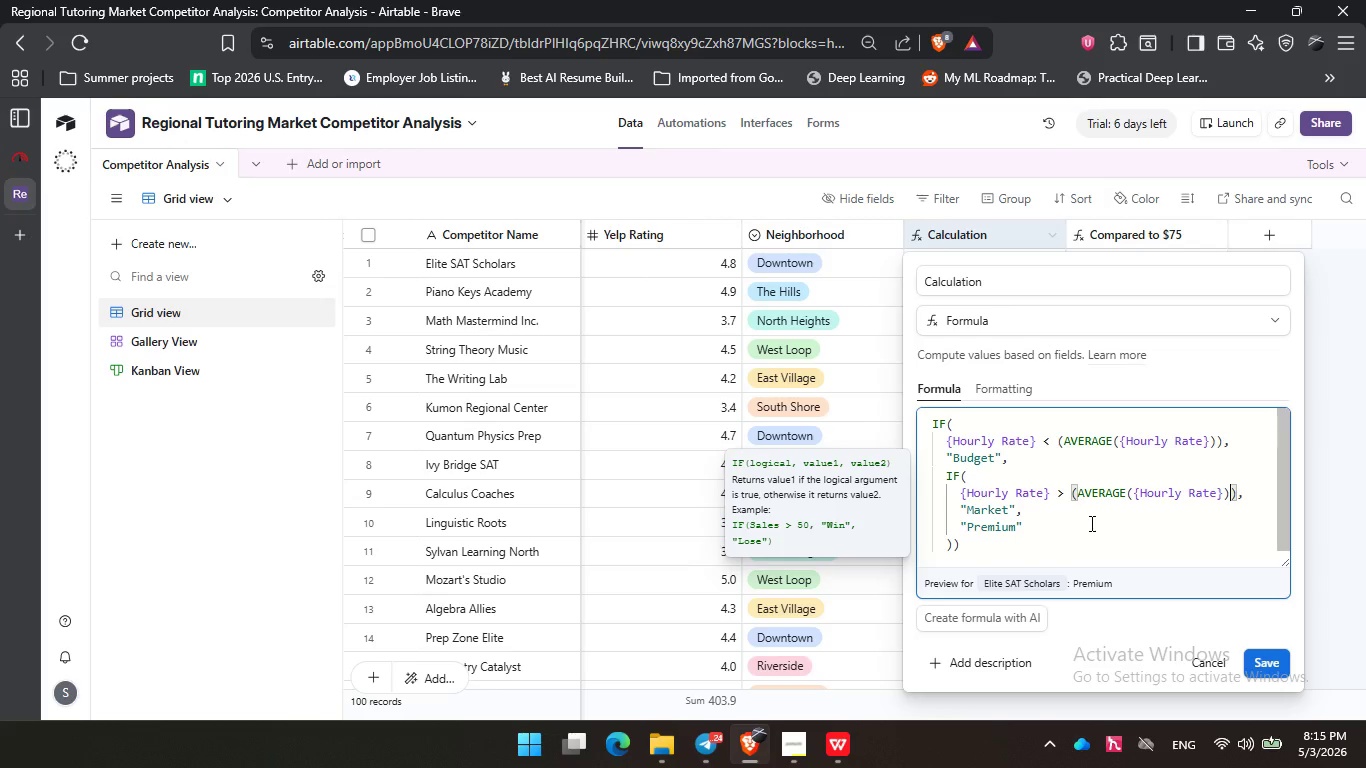 
left_click([1272, 663])
 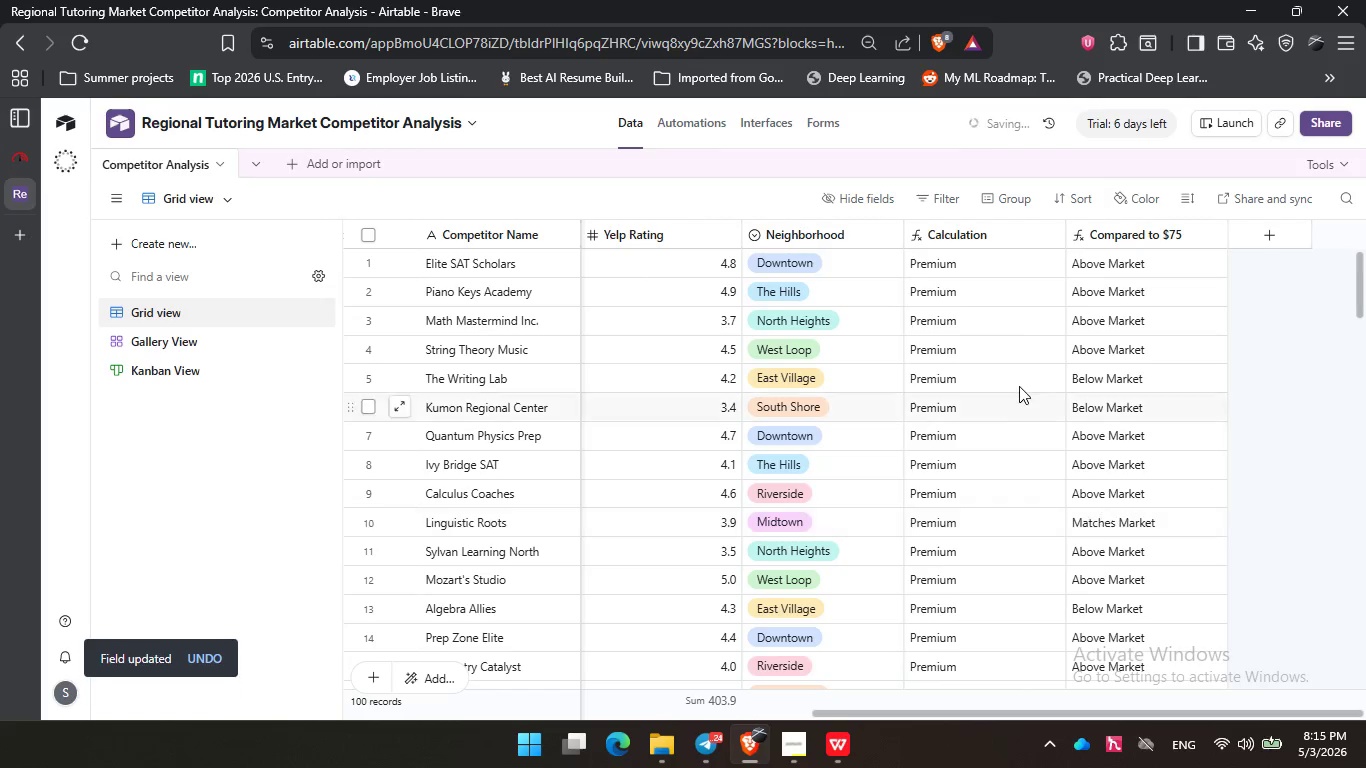 
scroll: coordinate [1017, 382], scroll_direction: up, amount: 14.0
 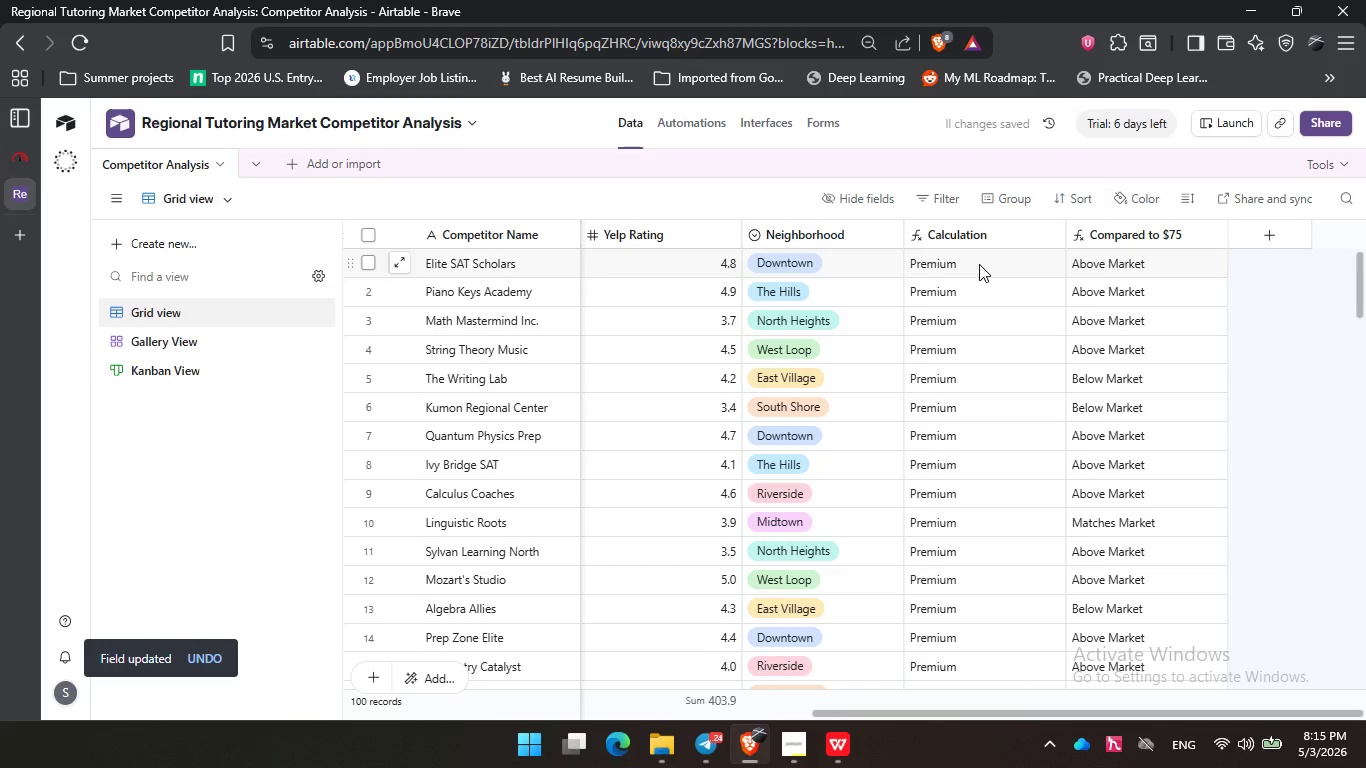 
double_click([979, 264])
 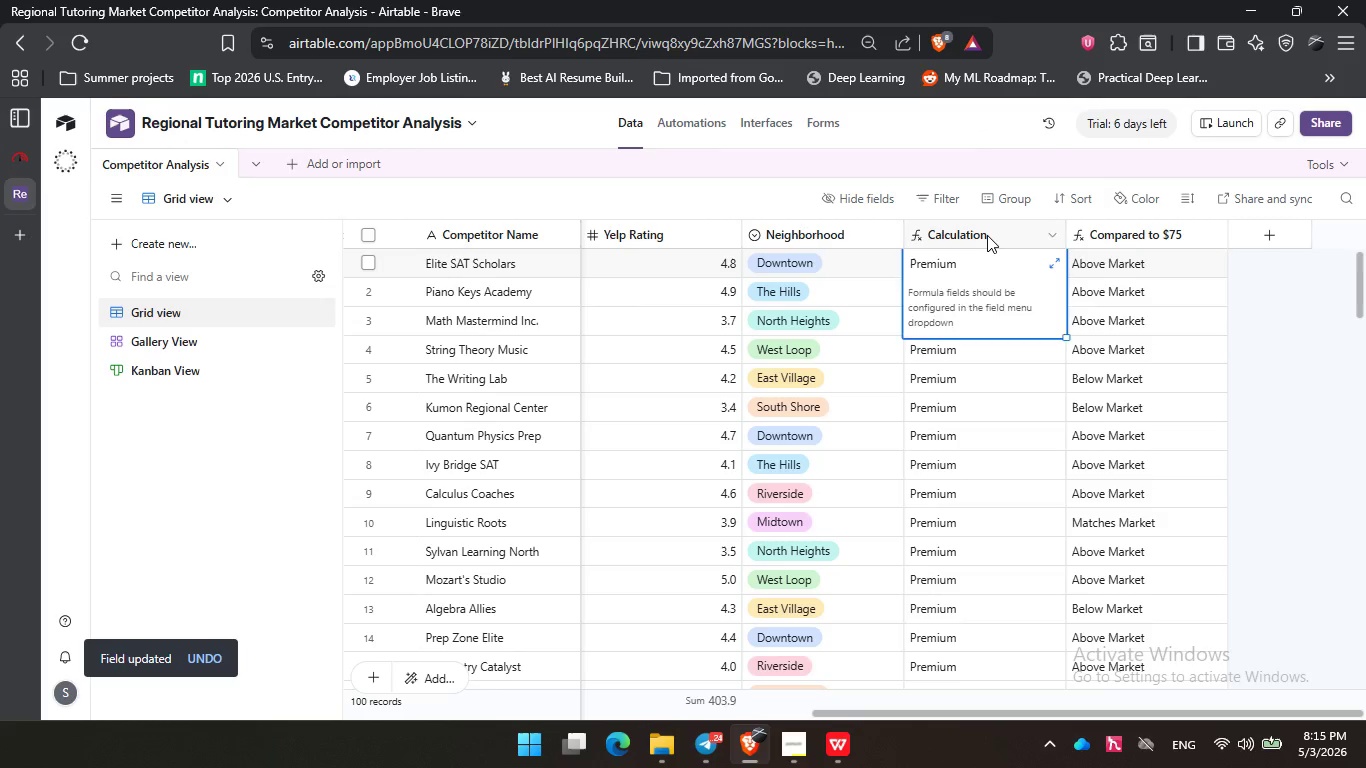 
double_click([987, 235])
 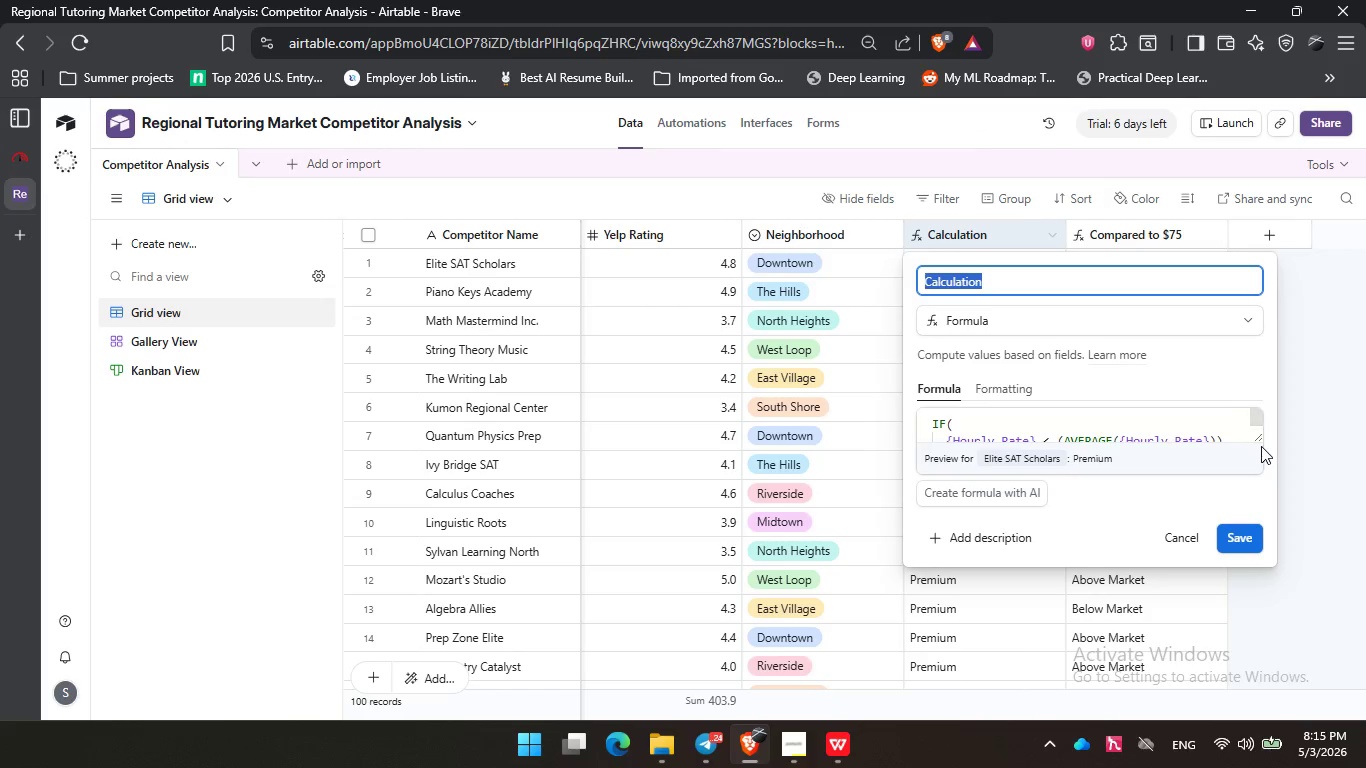 
left_click_drag(start_coordinate=[1259, 443], to_coordinate=[1269, 473])
 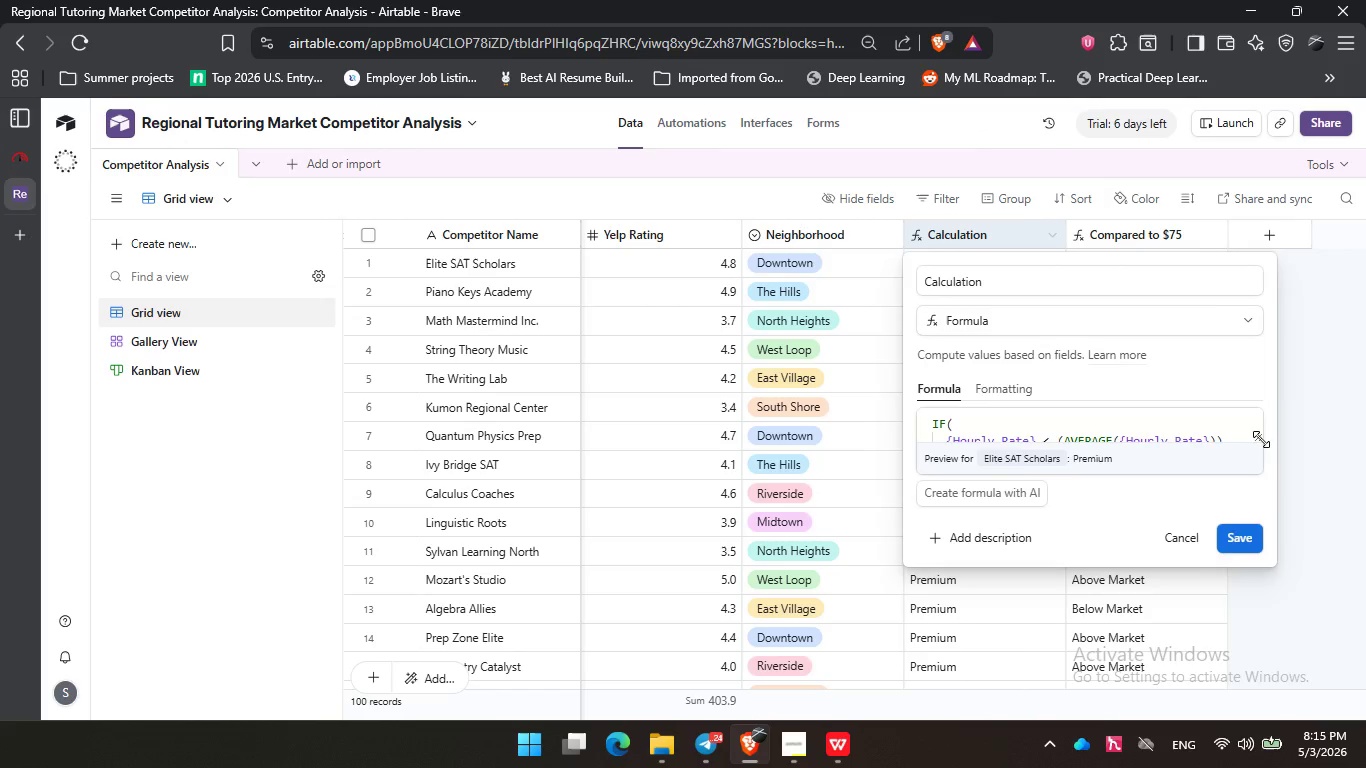 
left_click_drag(start_coordinate=[1261, 437], to_coordinate=[1303, 536])
 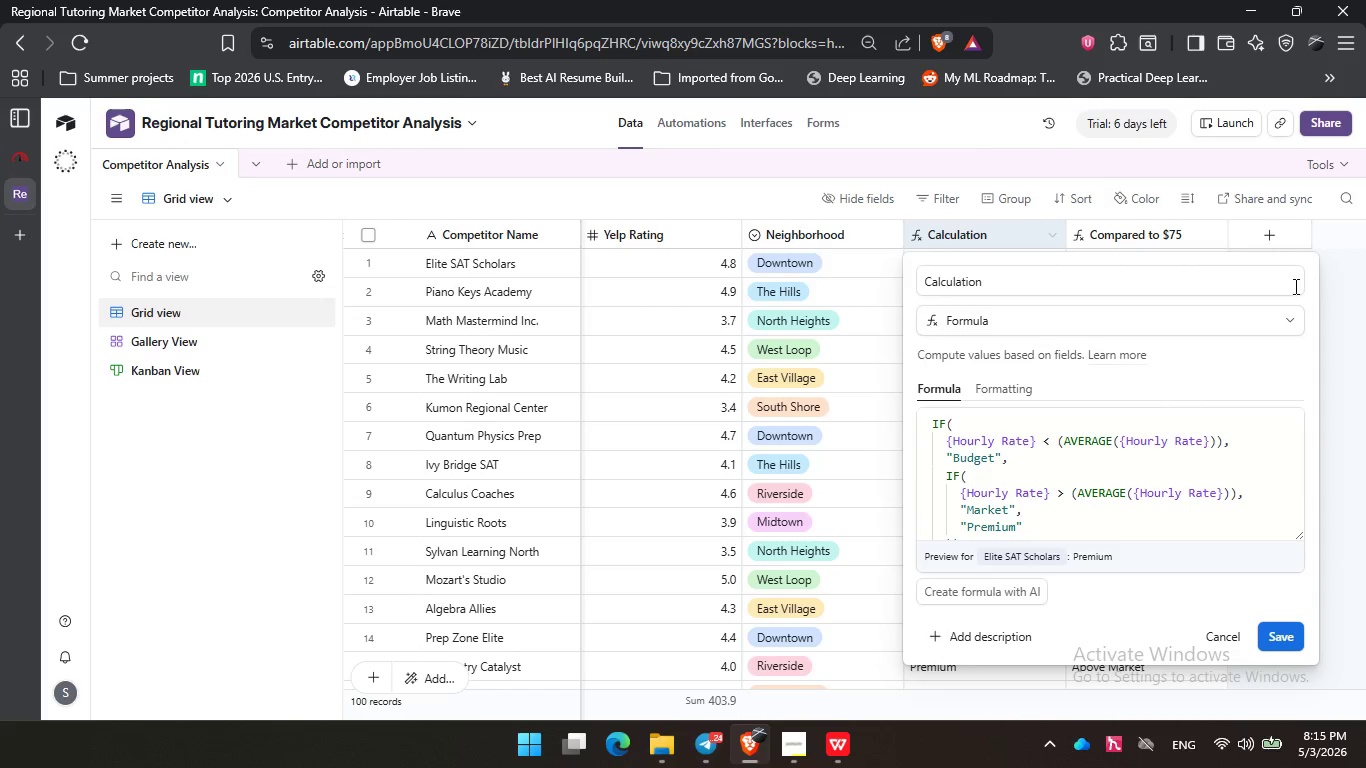 
left_click([1342, 297])
 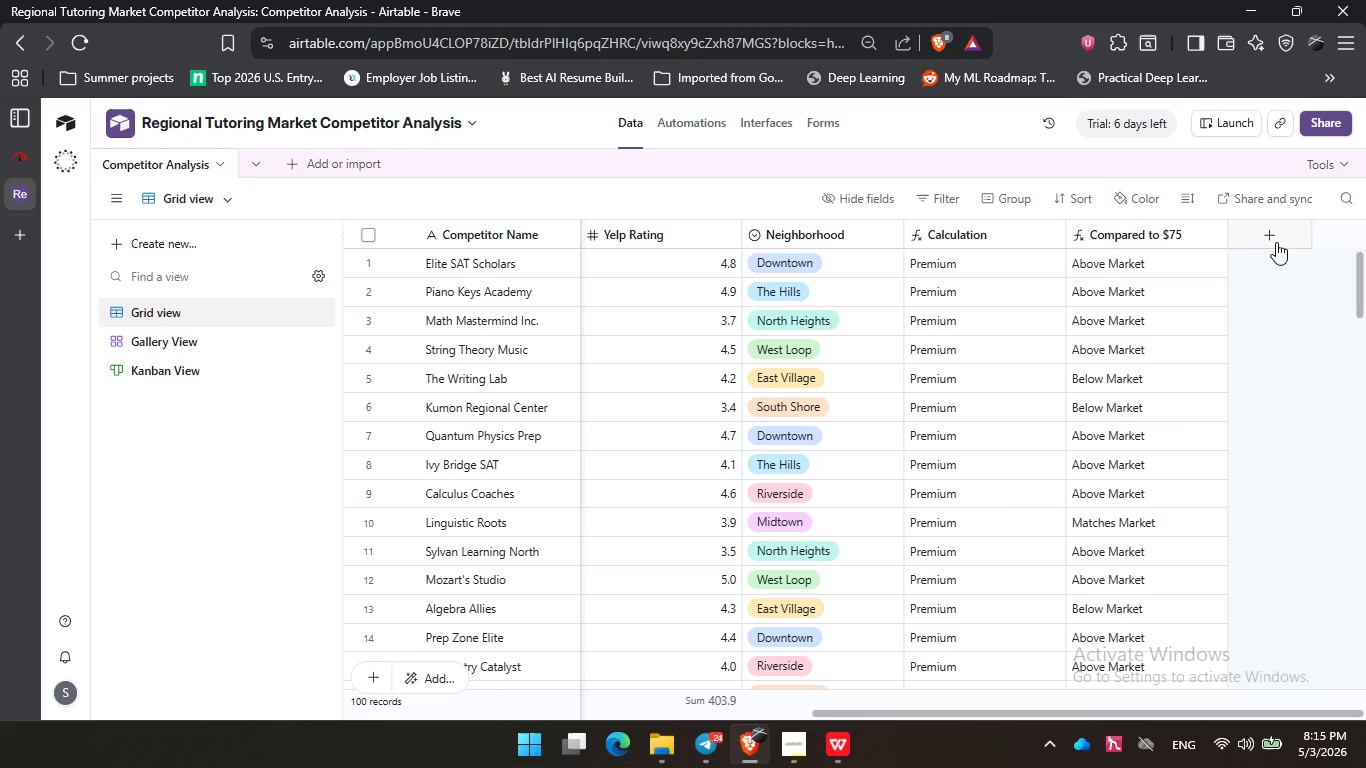 
left_click([1276, 242])
 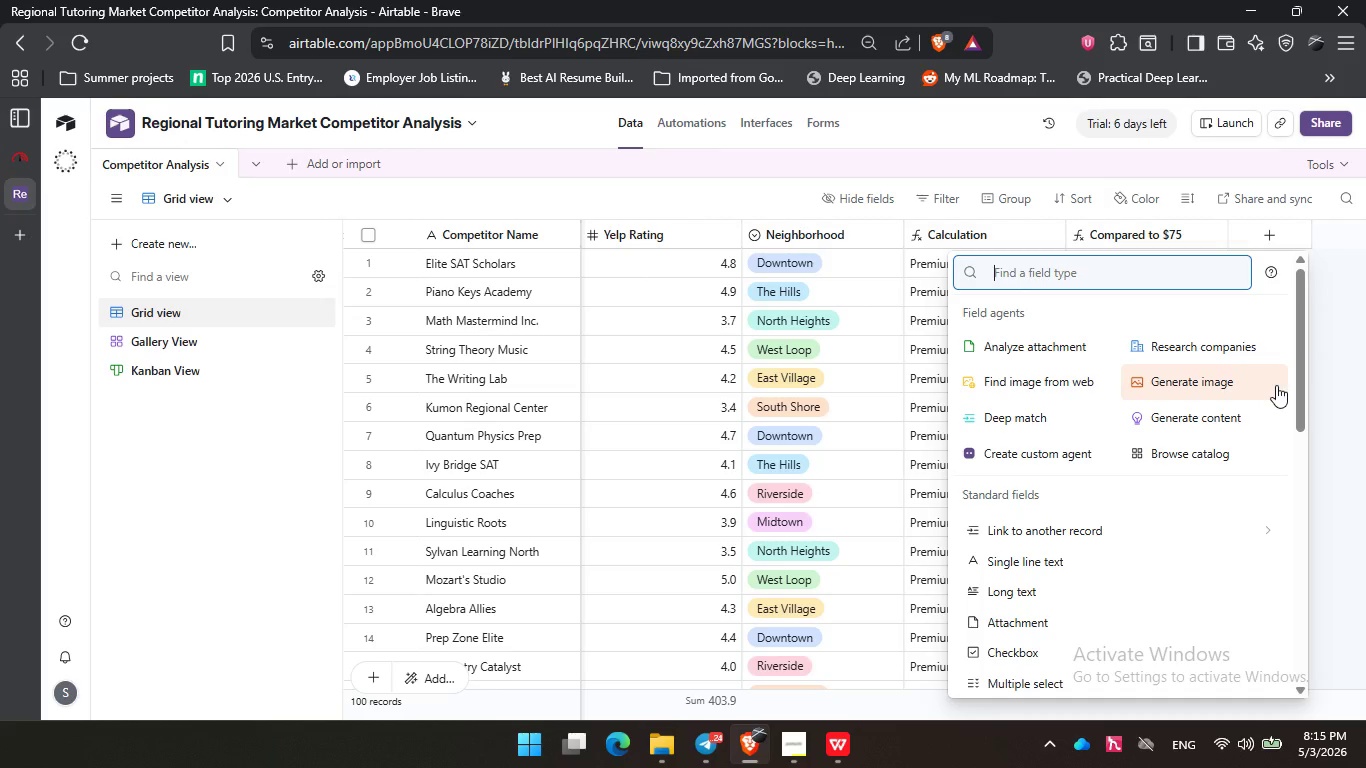 
type(for)
 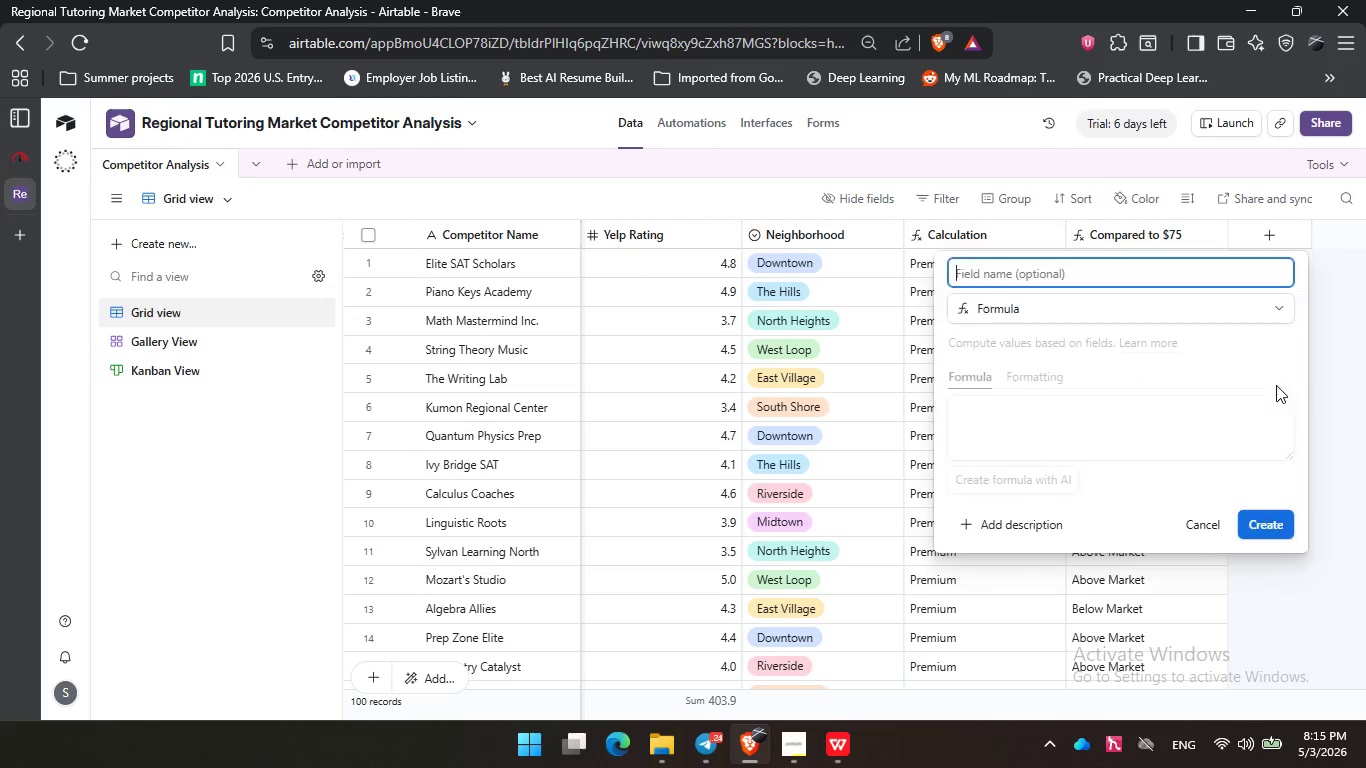 
key(Enter)
 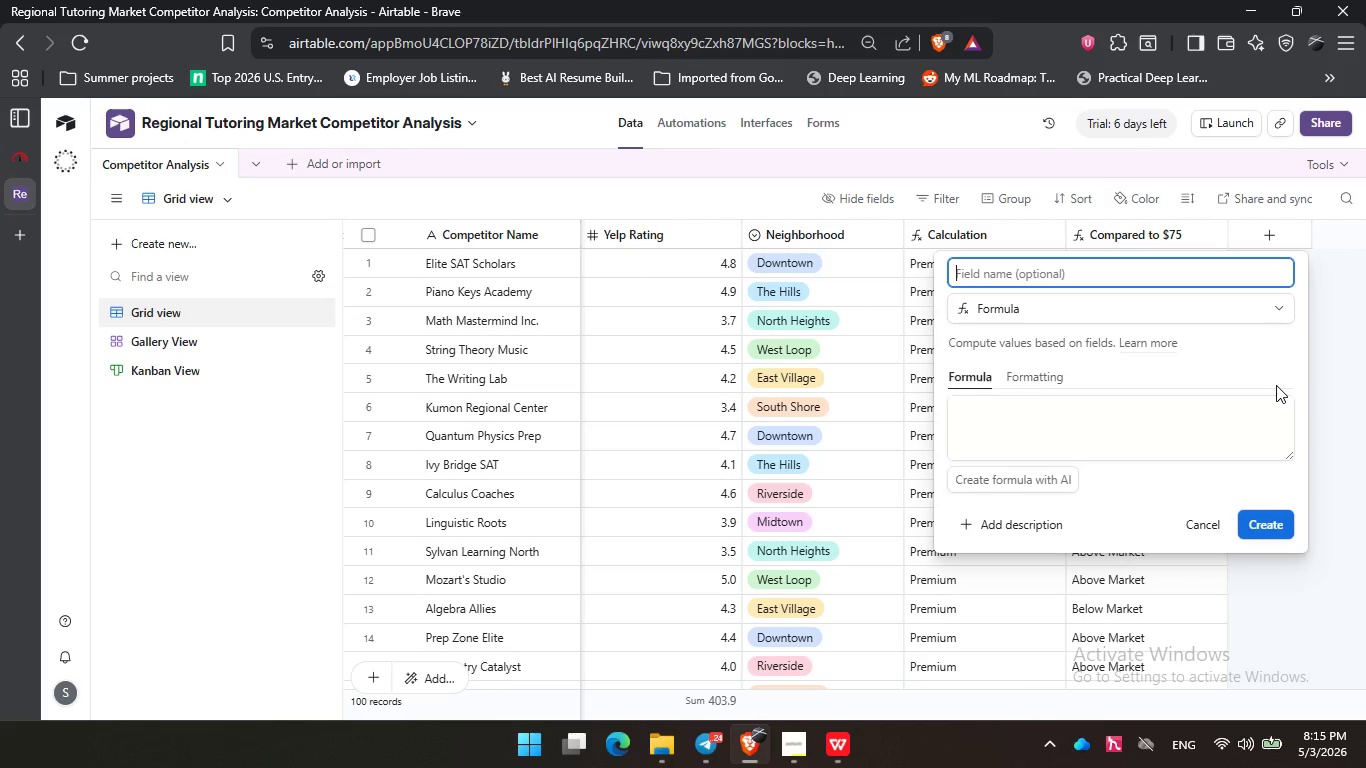 
type(Avr)
key(Backspace)
type(erage Rate)
 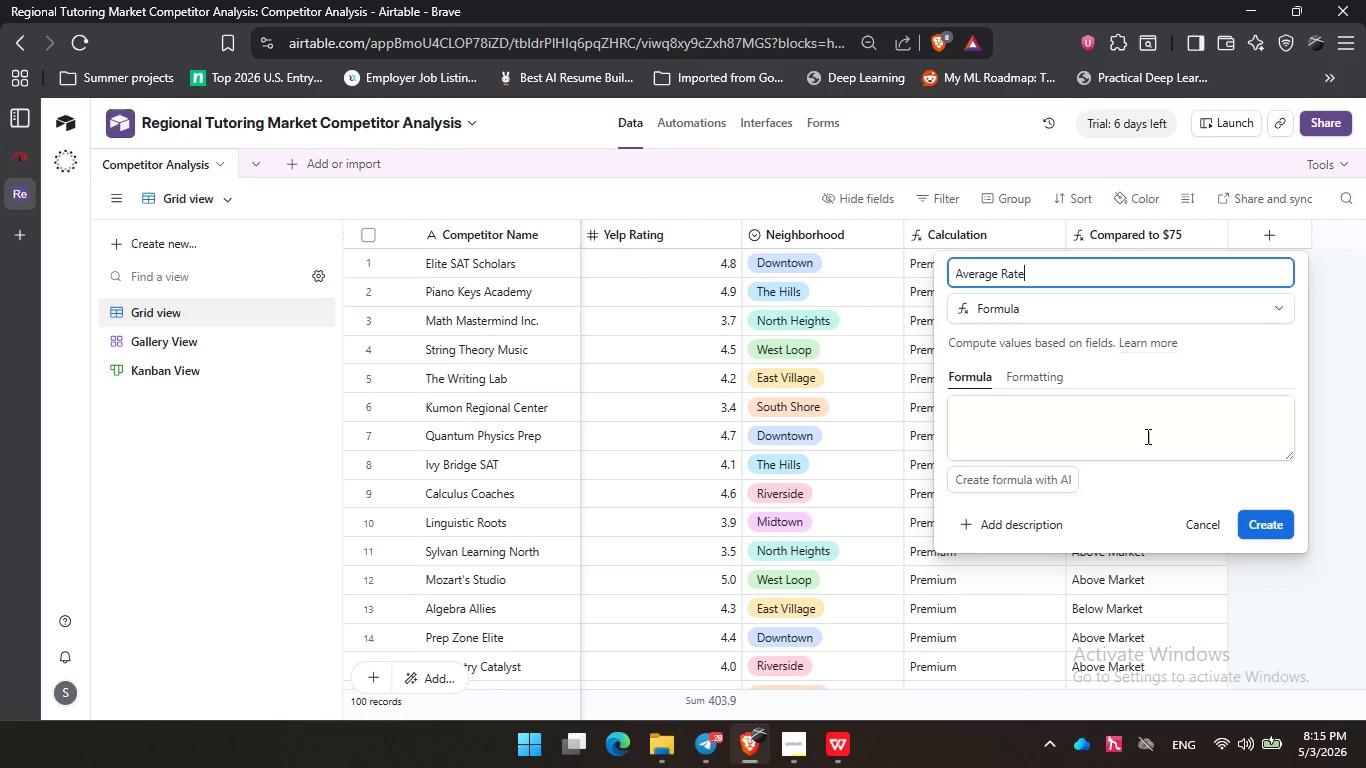 
left_click([1146, 436])
 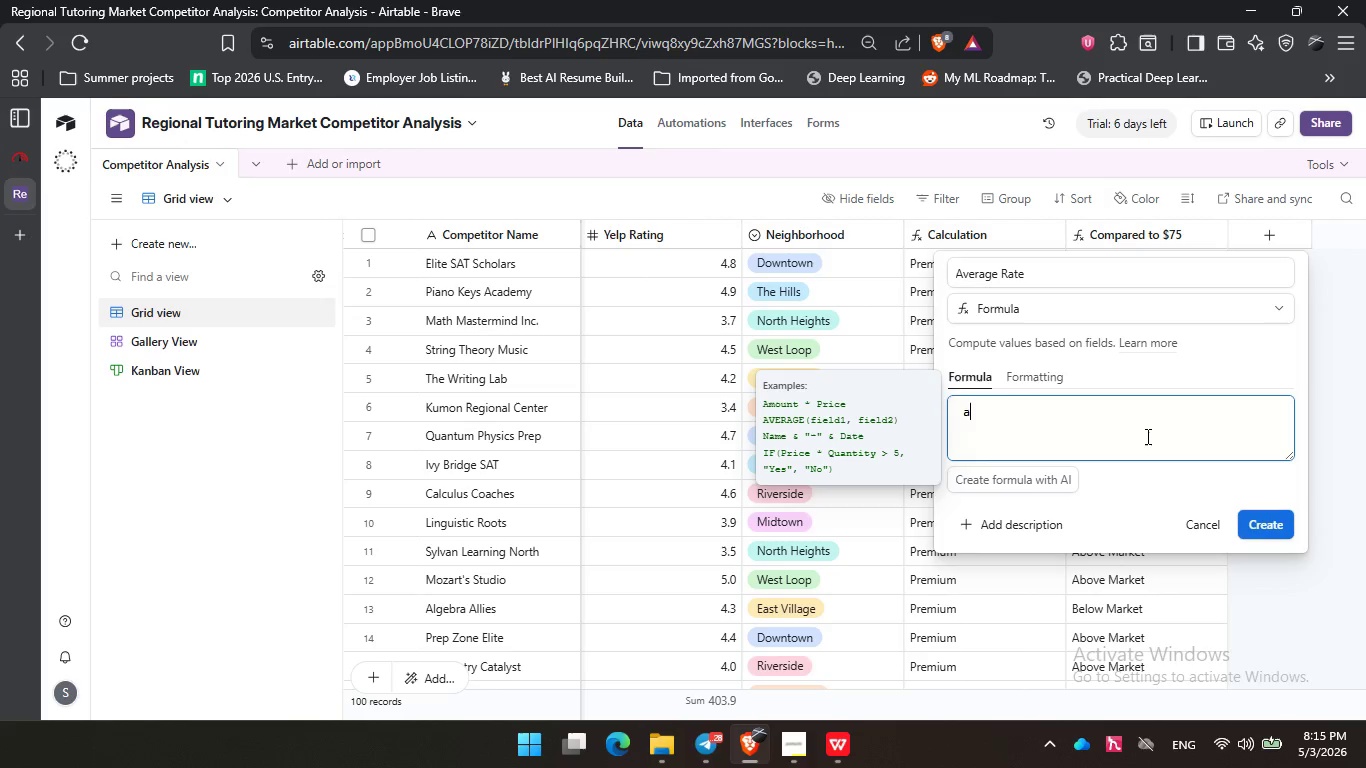 
type(ava)
key(Backspace)
key(Backspace)
type(v)
 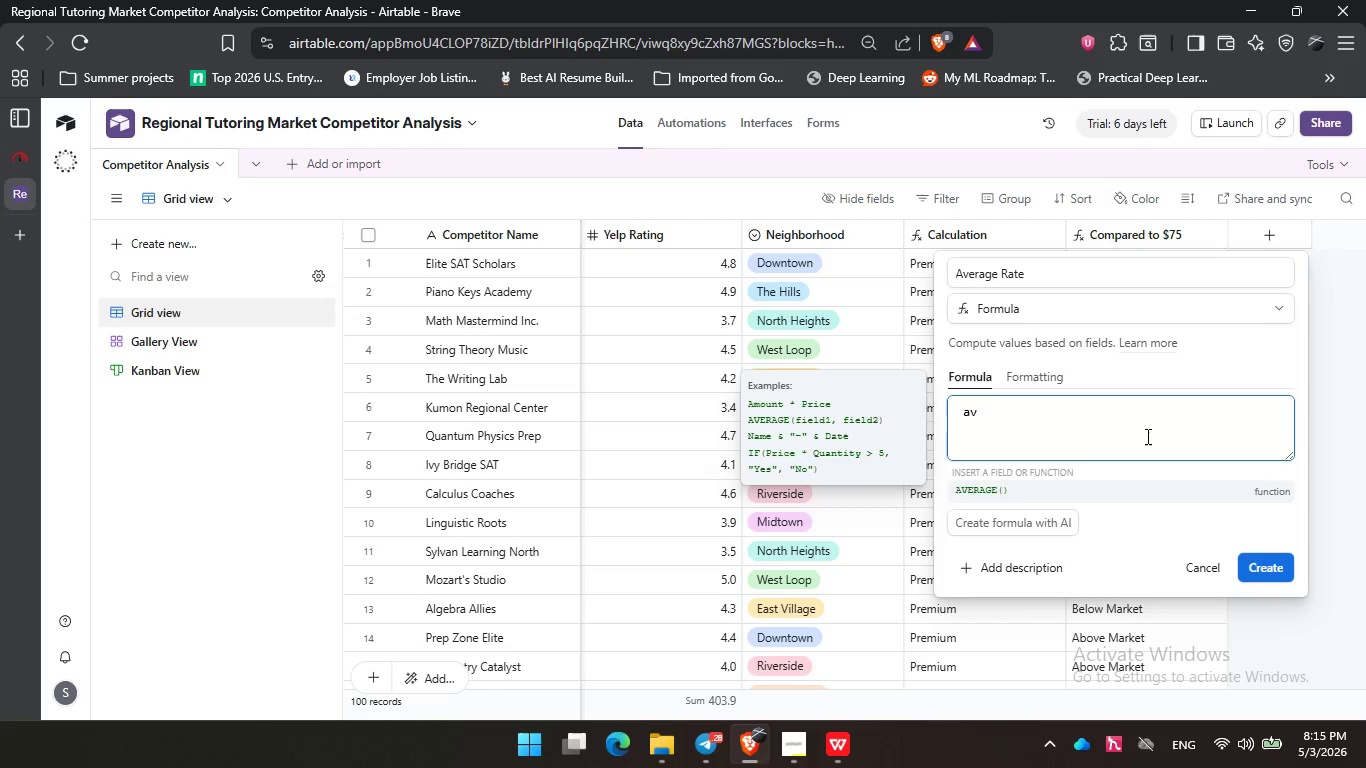 
key(Enter)
 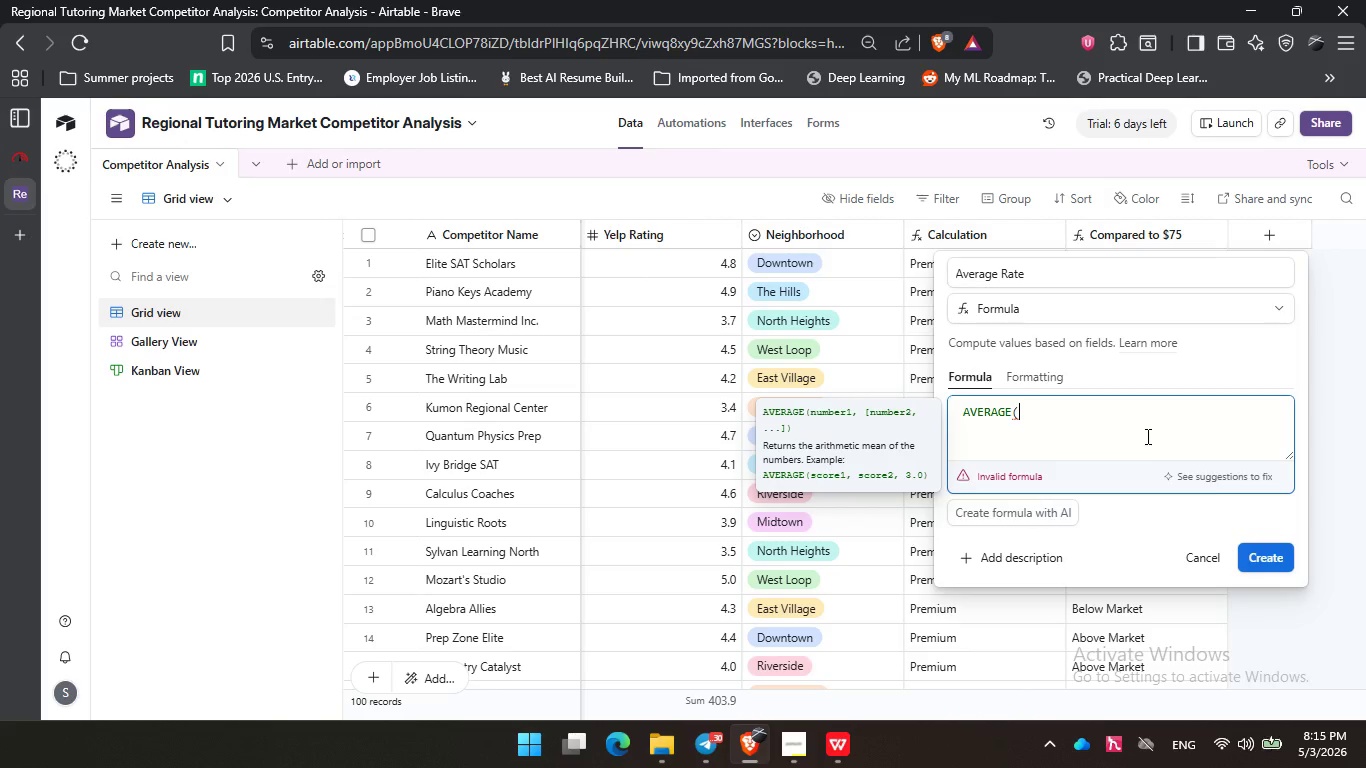 
type(ho)
 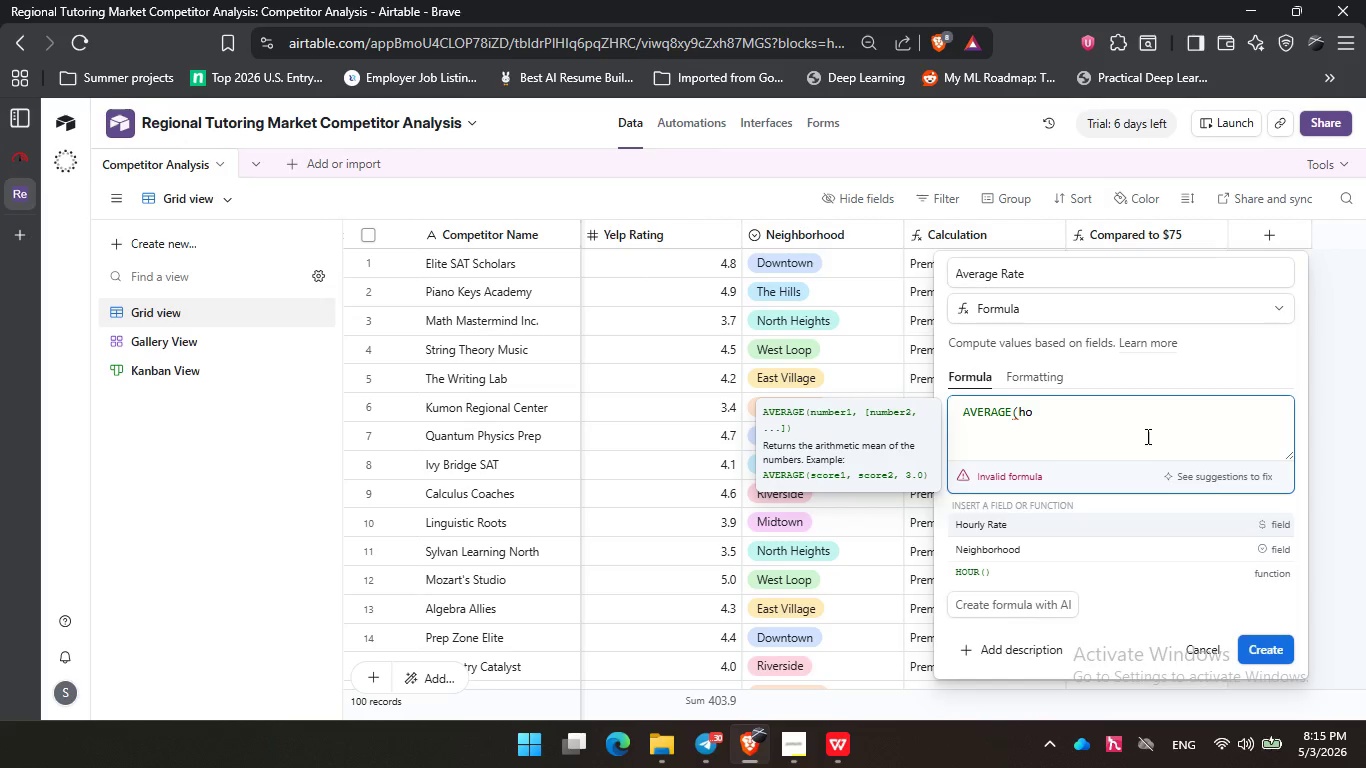 
key(Enter)
 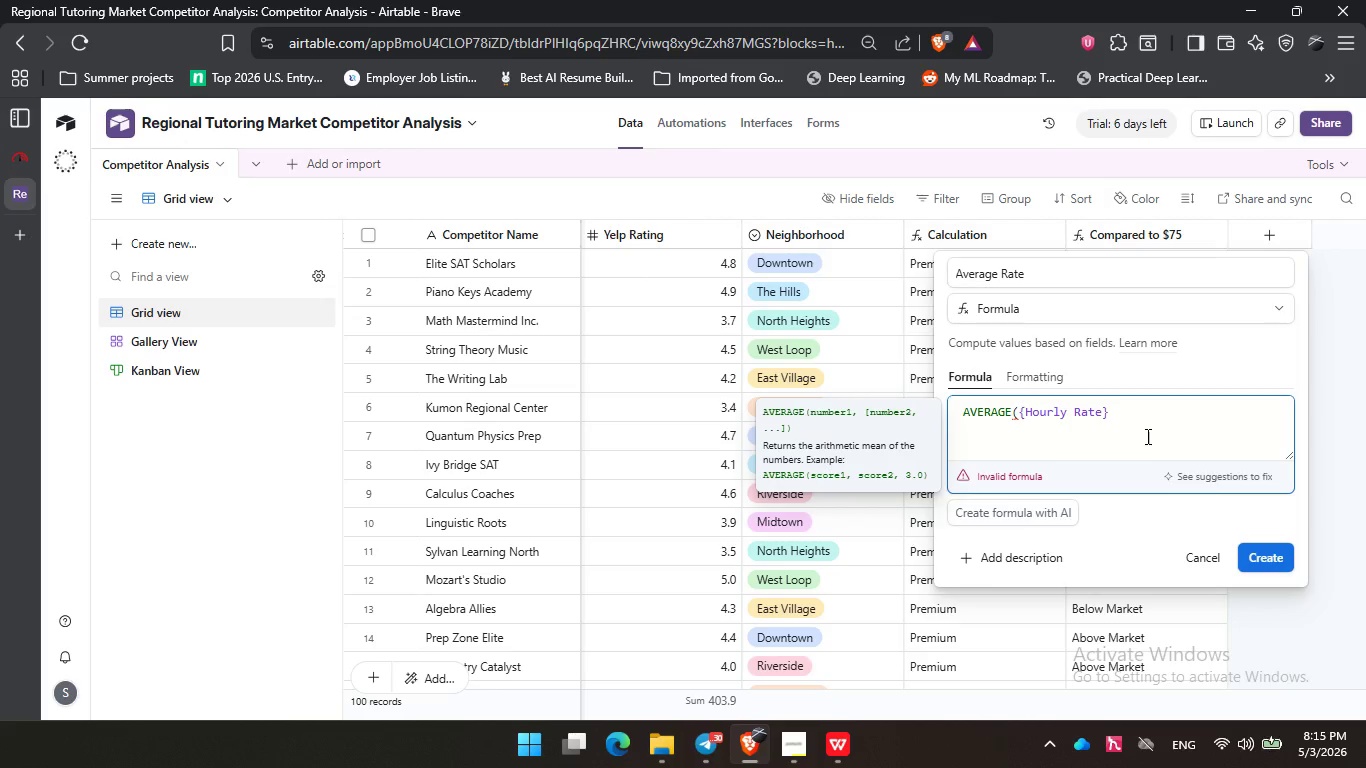 
key(Shift+0)
 